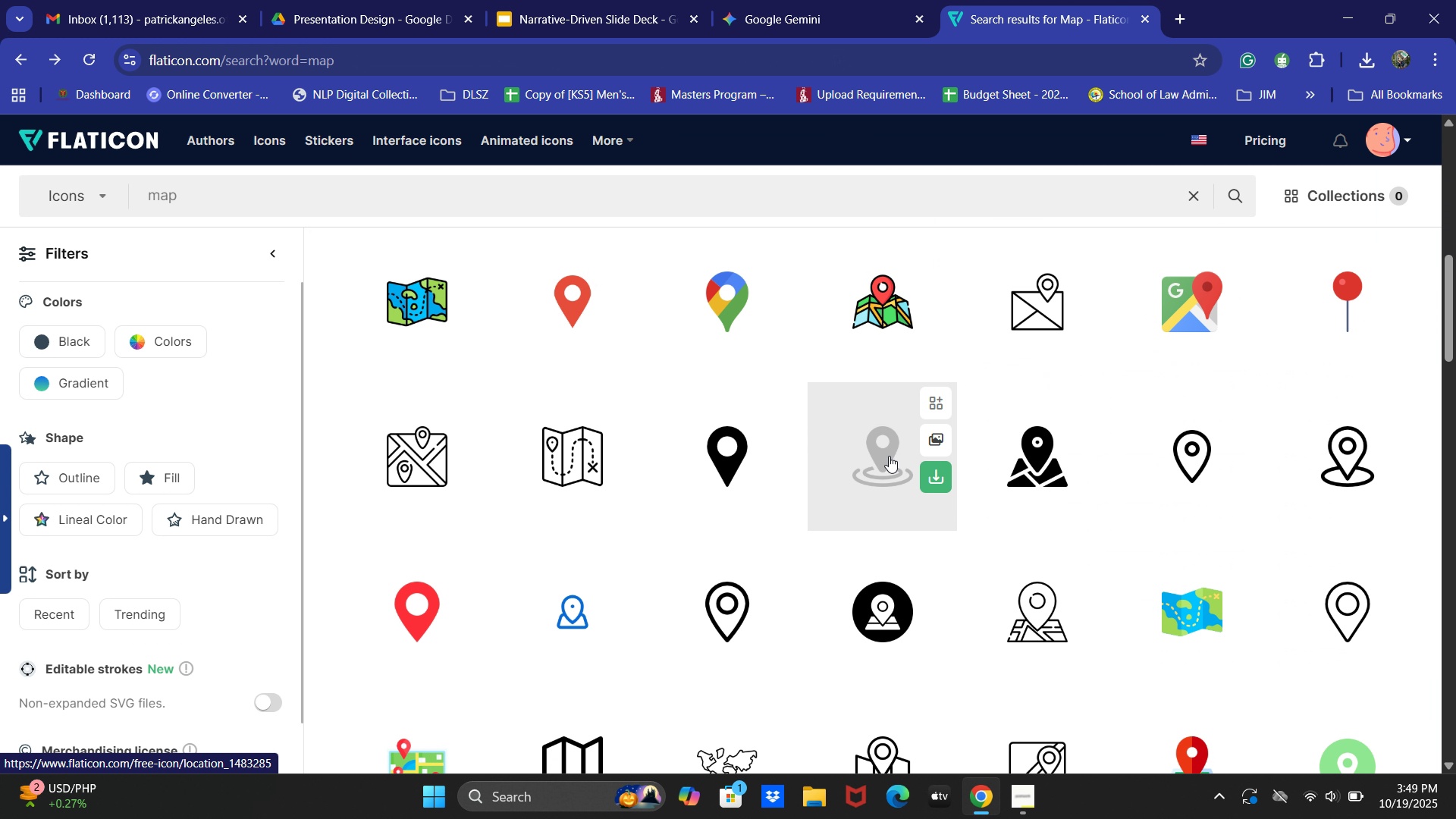 
left_click([887, 455])
 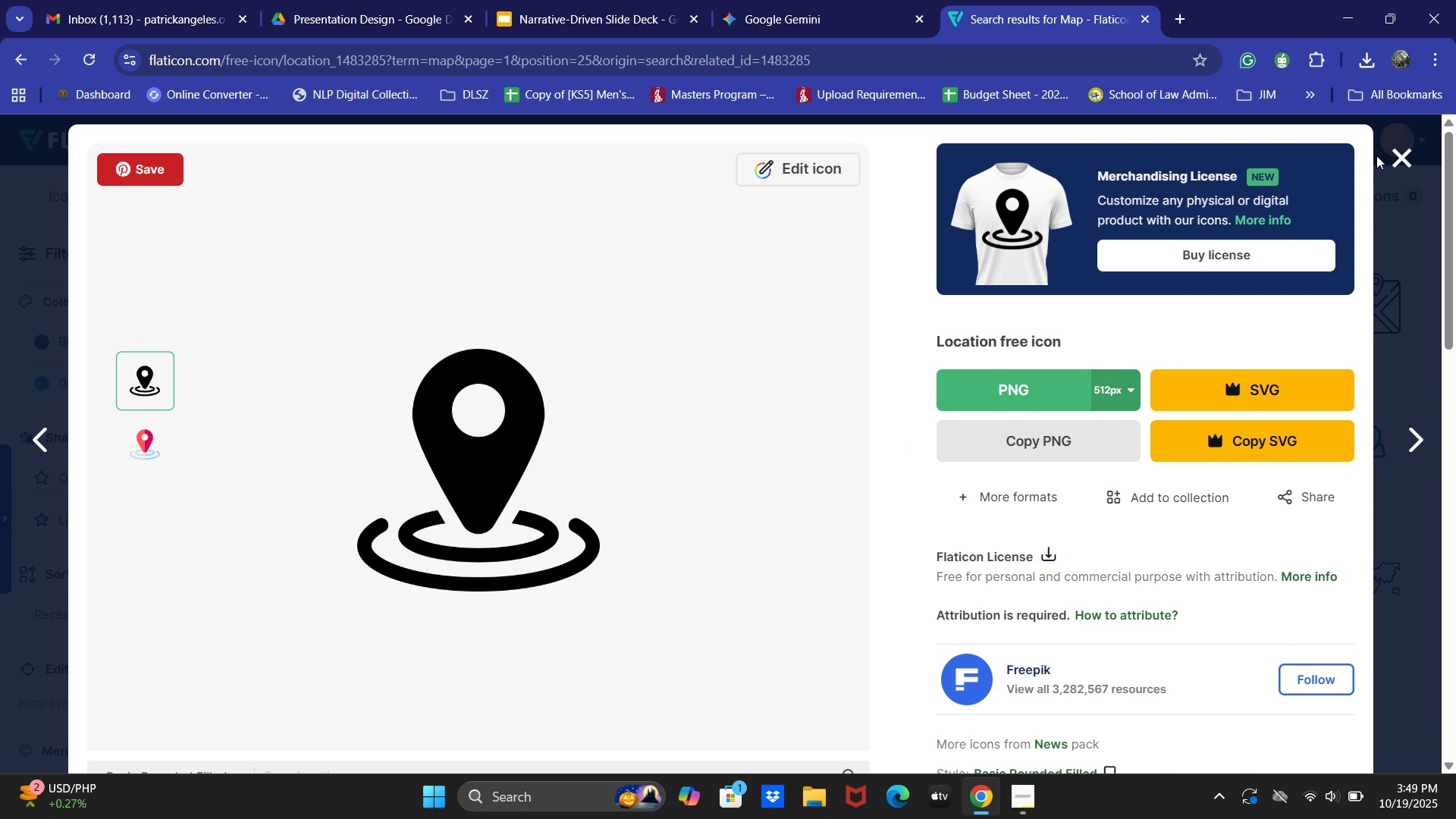 
left_click([1397, 156])
 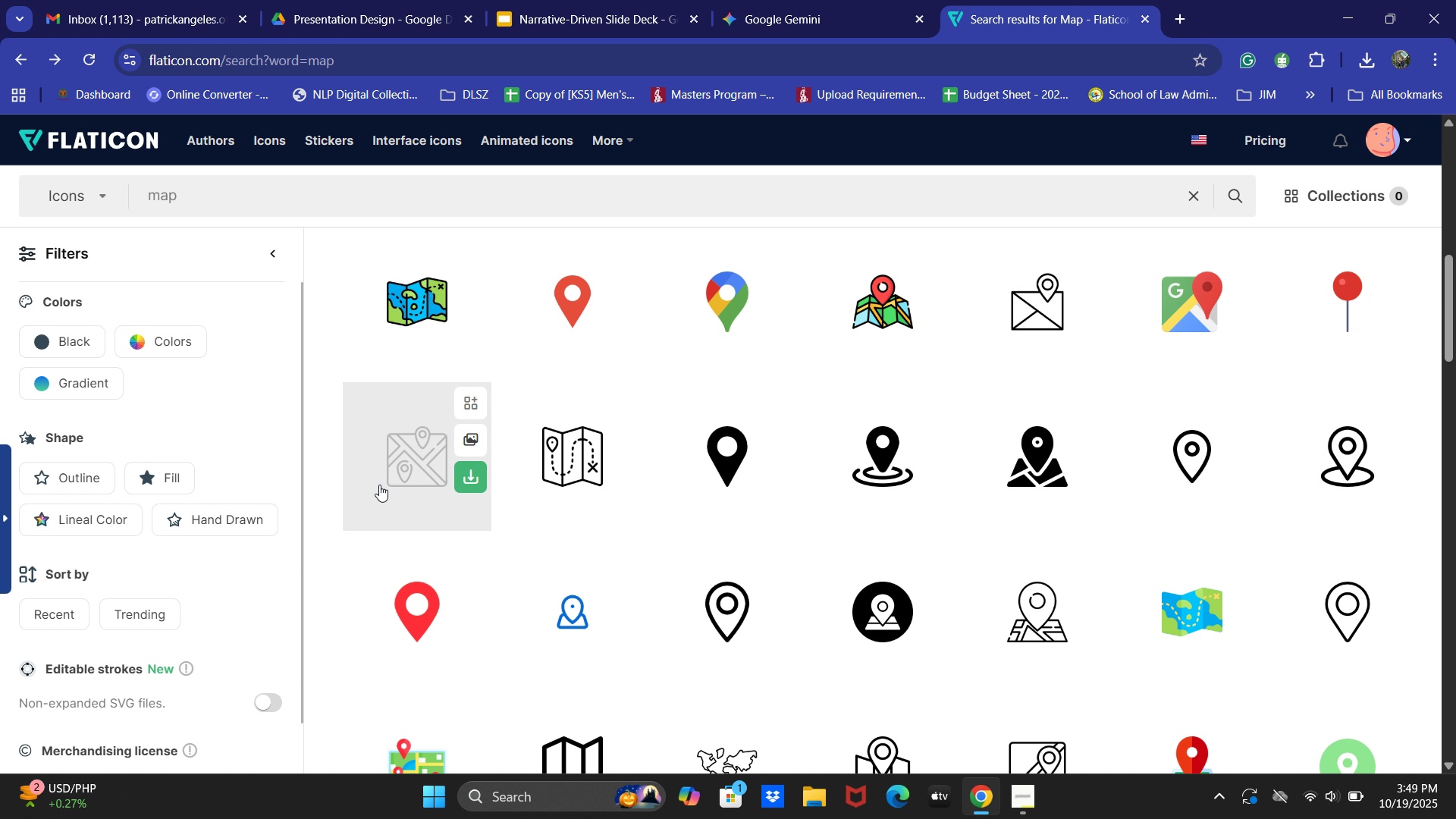 
left_click([379, 485])
 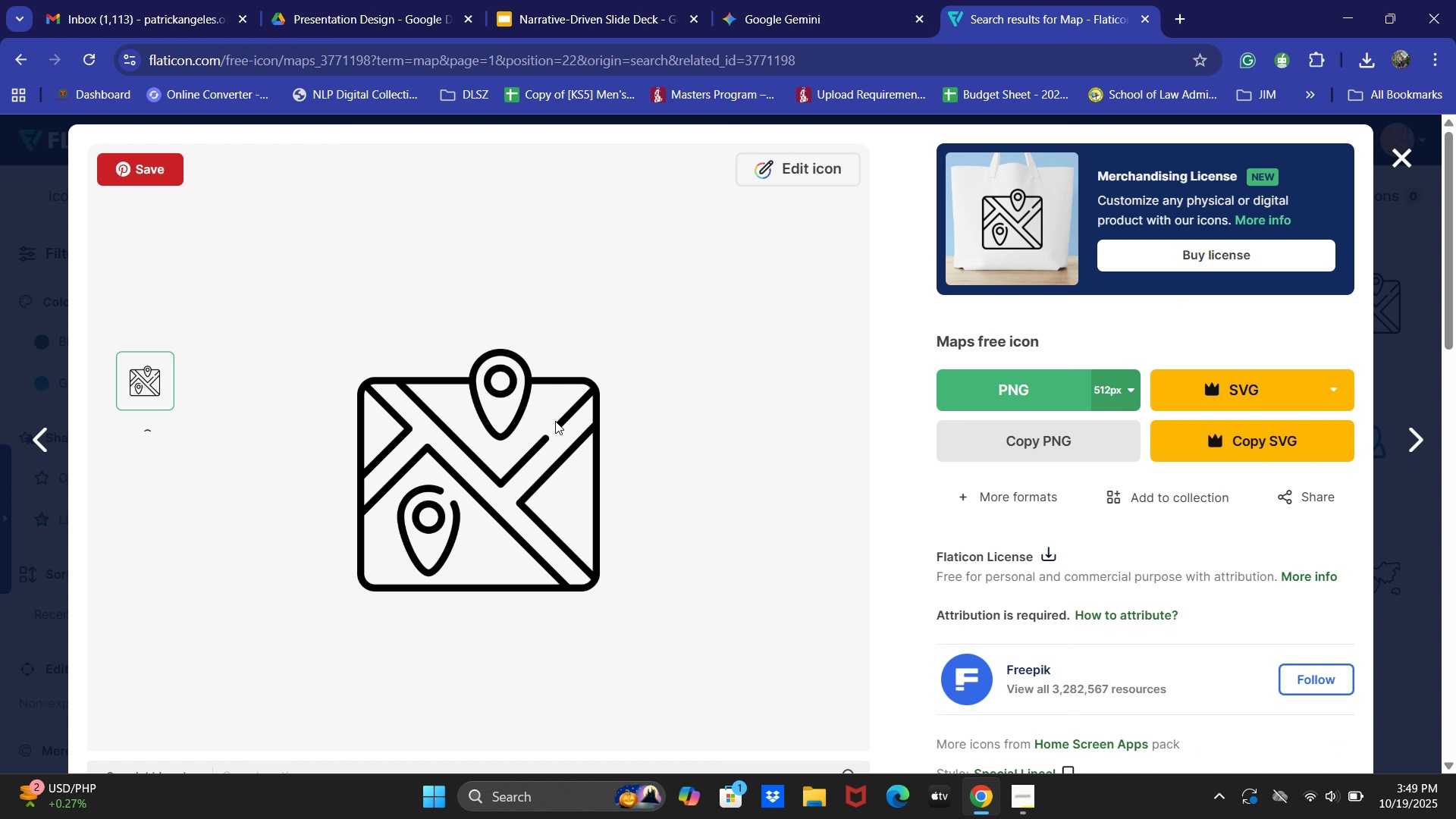 
right_click([555, 421])
 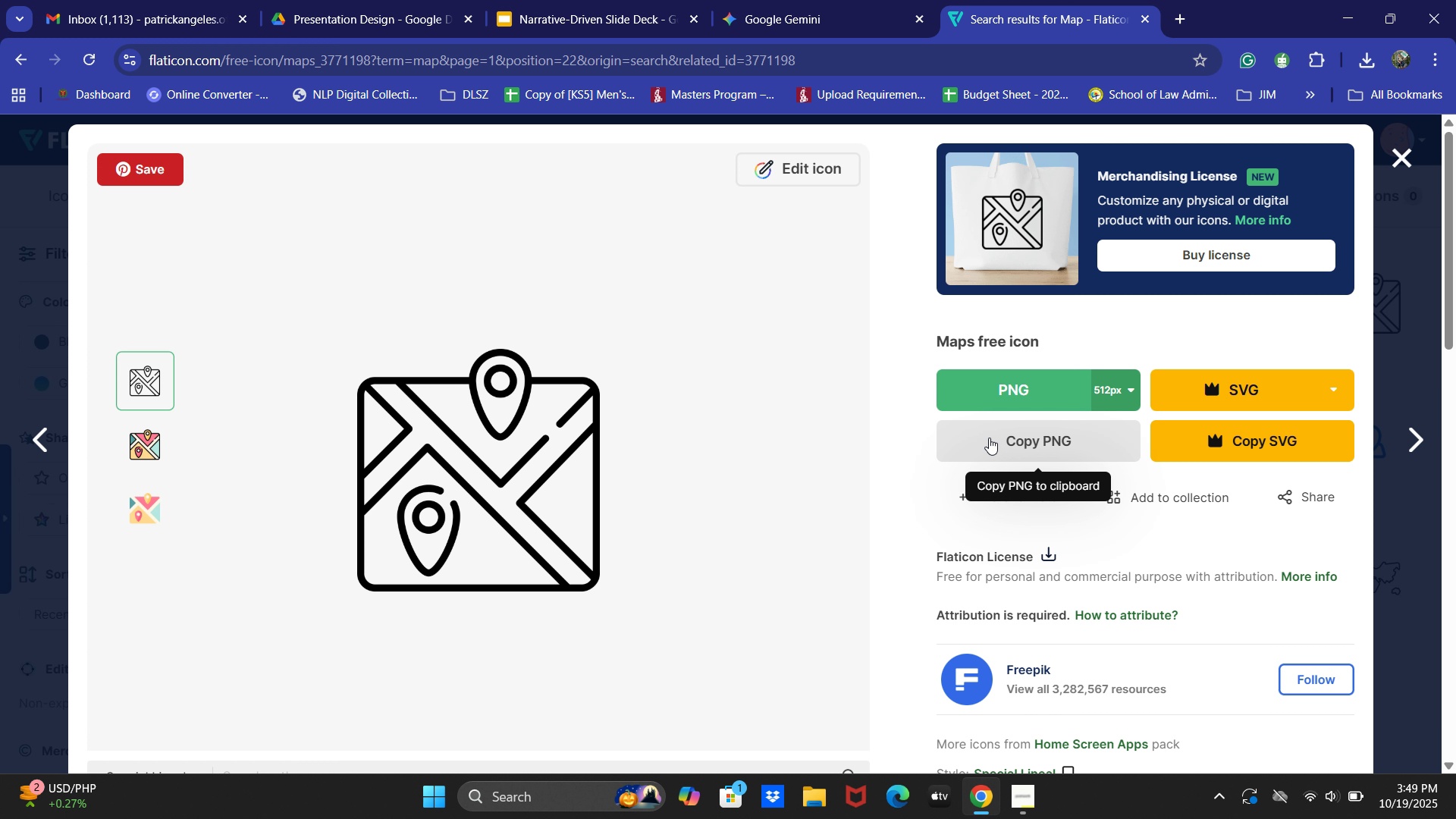 
left_click([989, 438])
 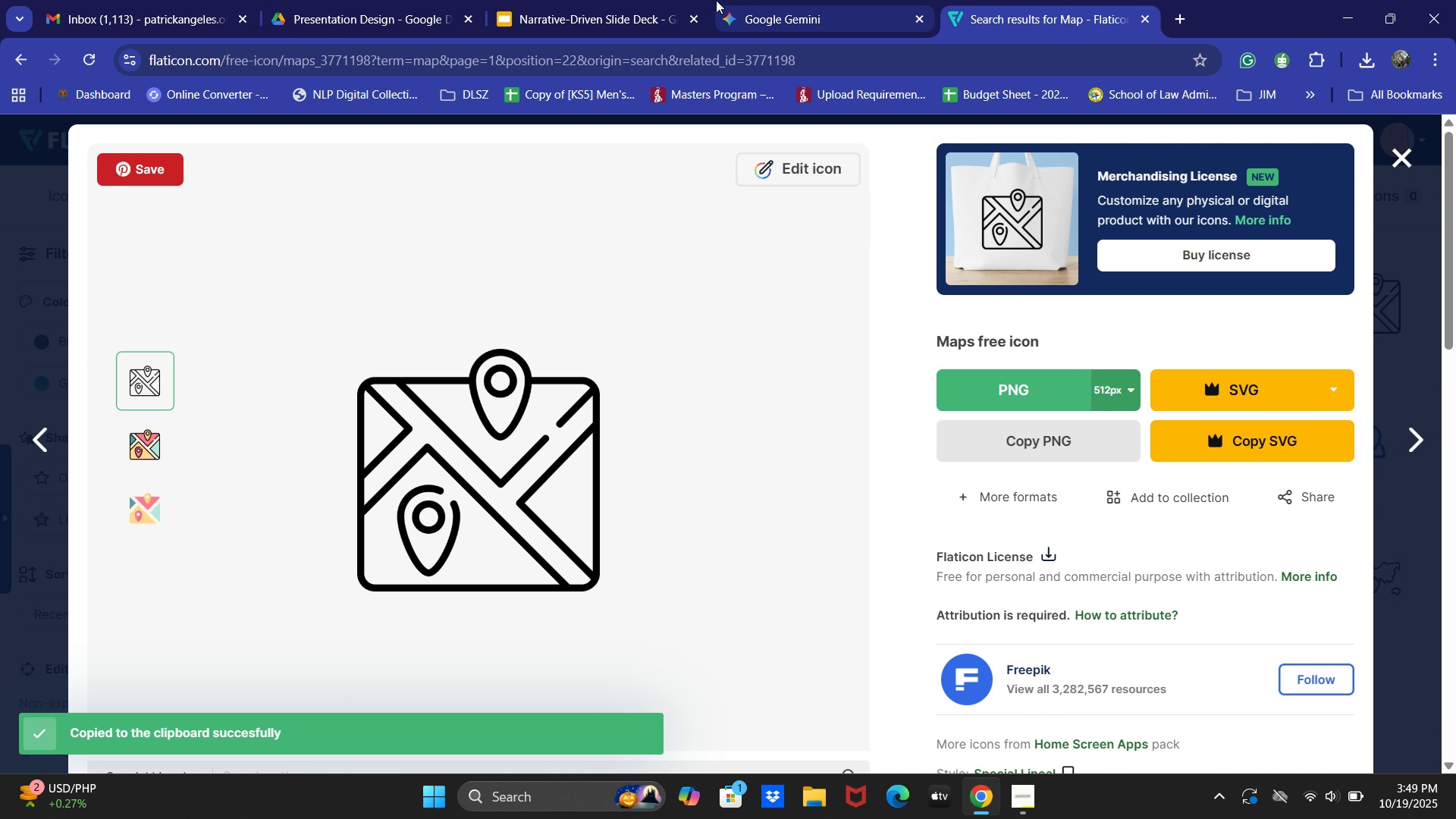 
left_click([585, 0])
 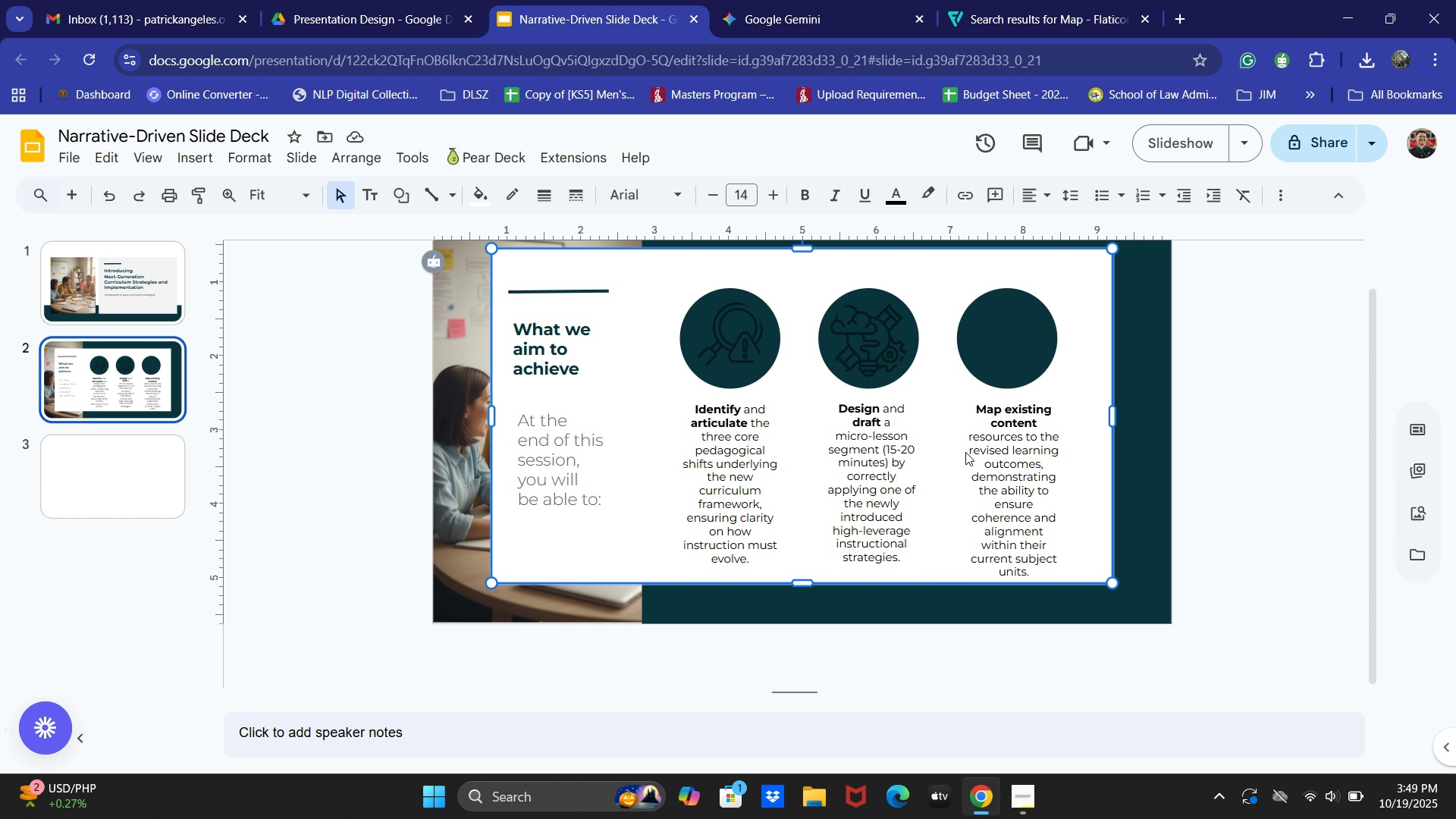 
key(Control+ControlLeft)
 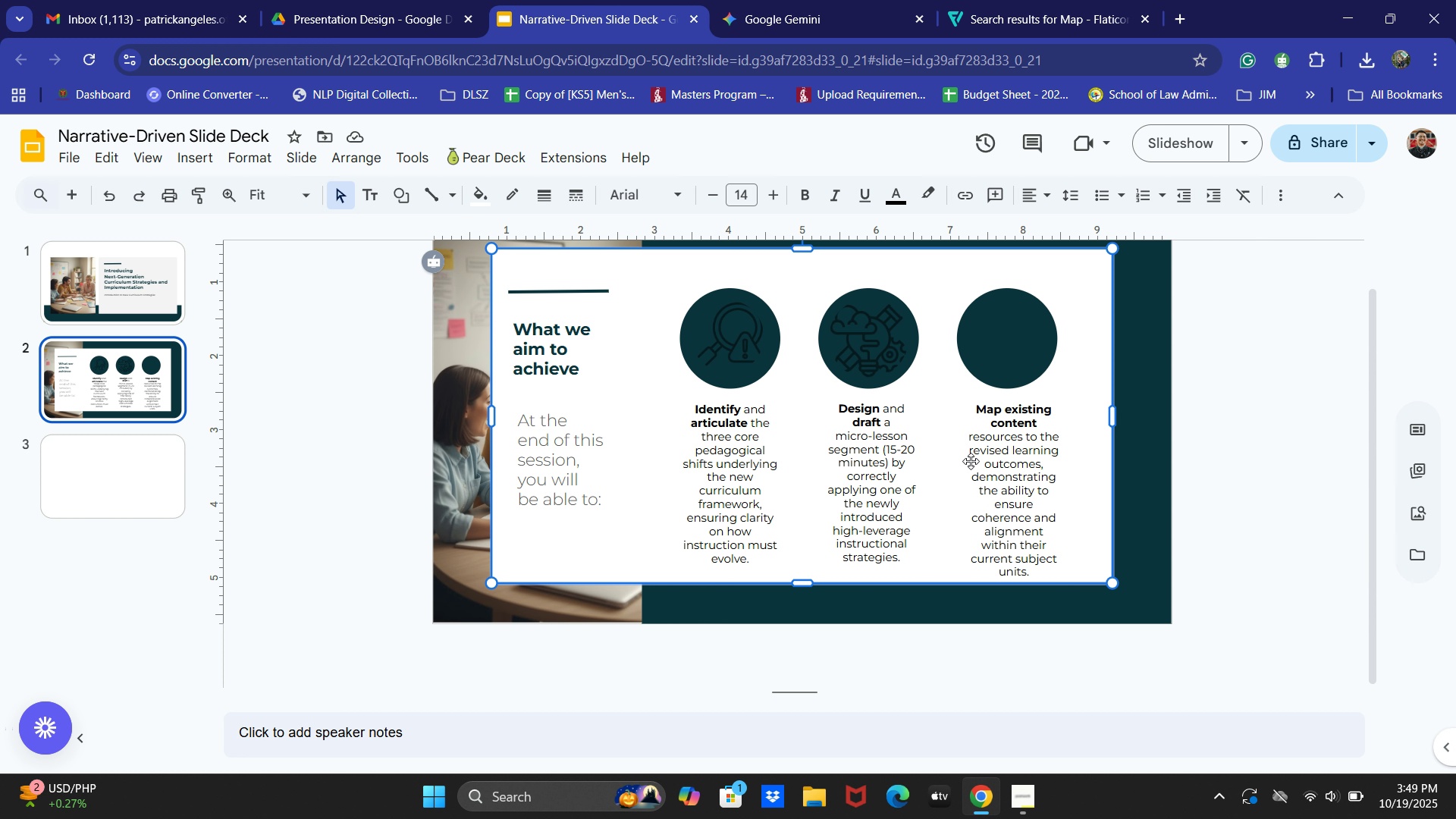 
key(Control+V)
 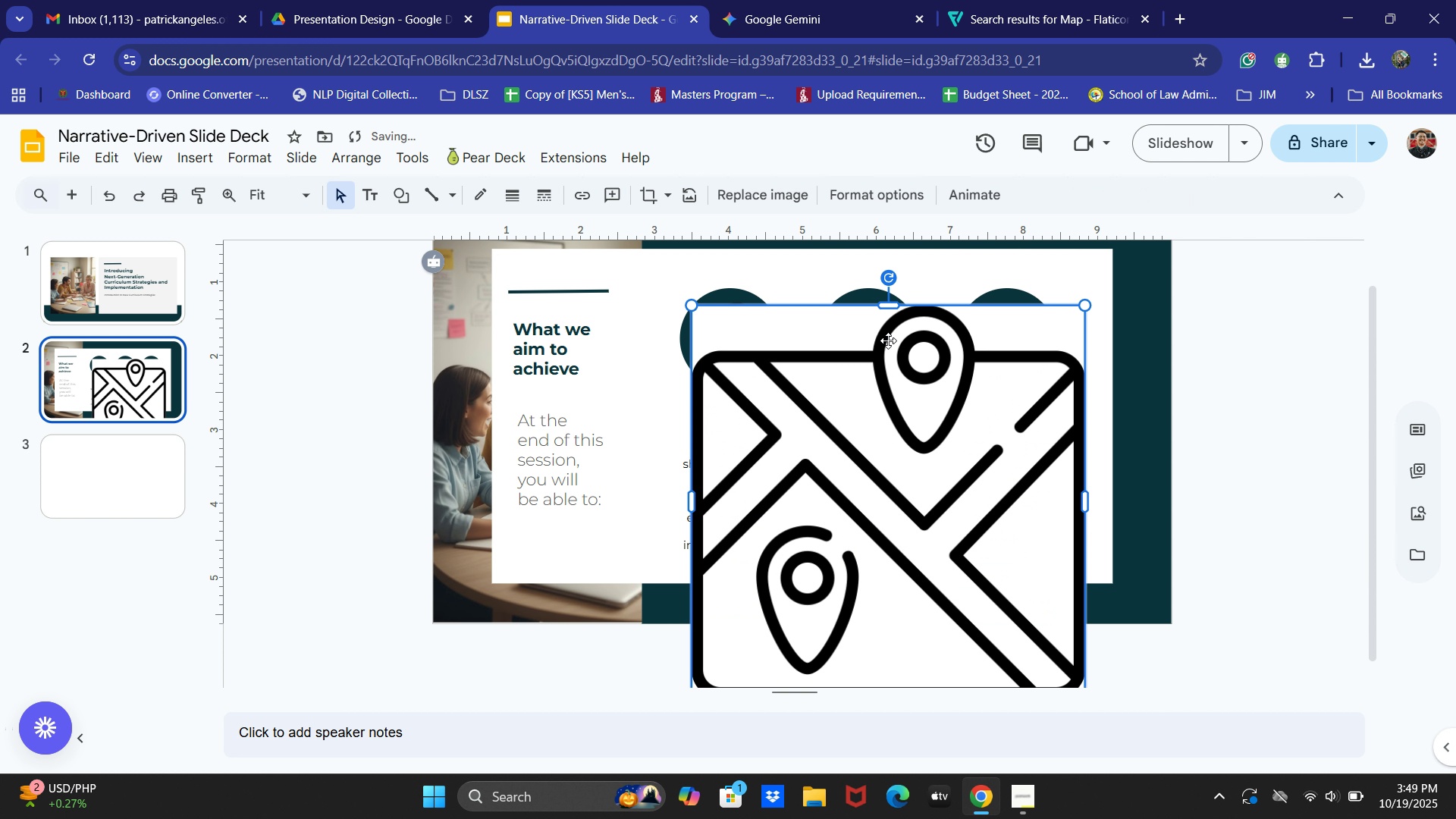 
double_click([888, 340])
 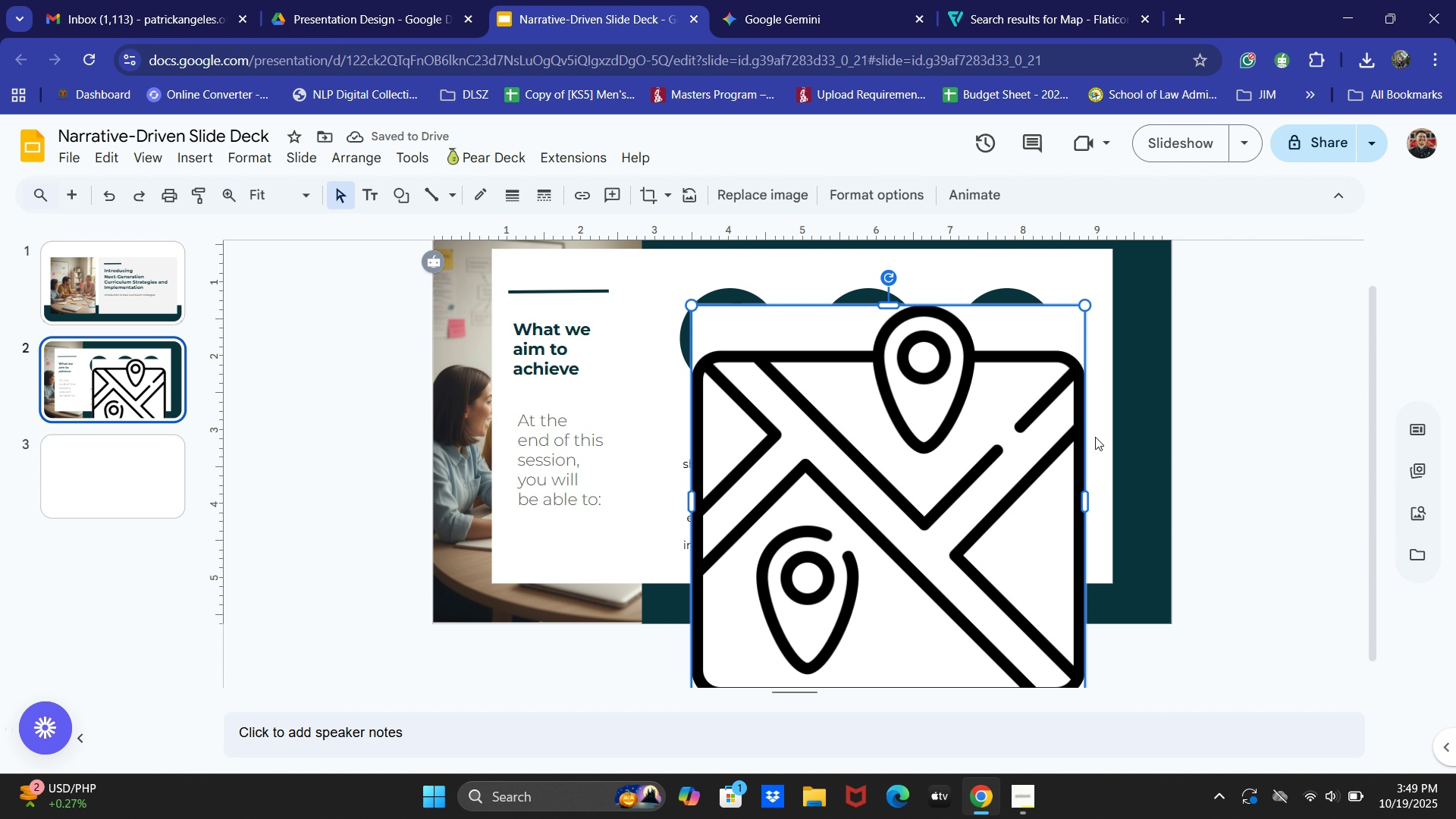 
scroll: coordinate [931, 401], scroll_direction: down, amount: 3.0
 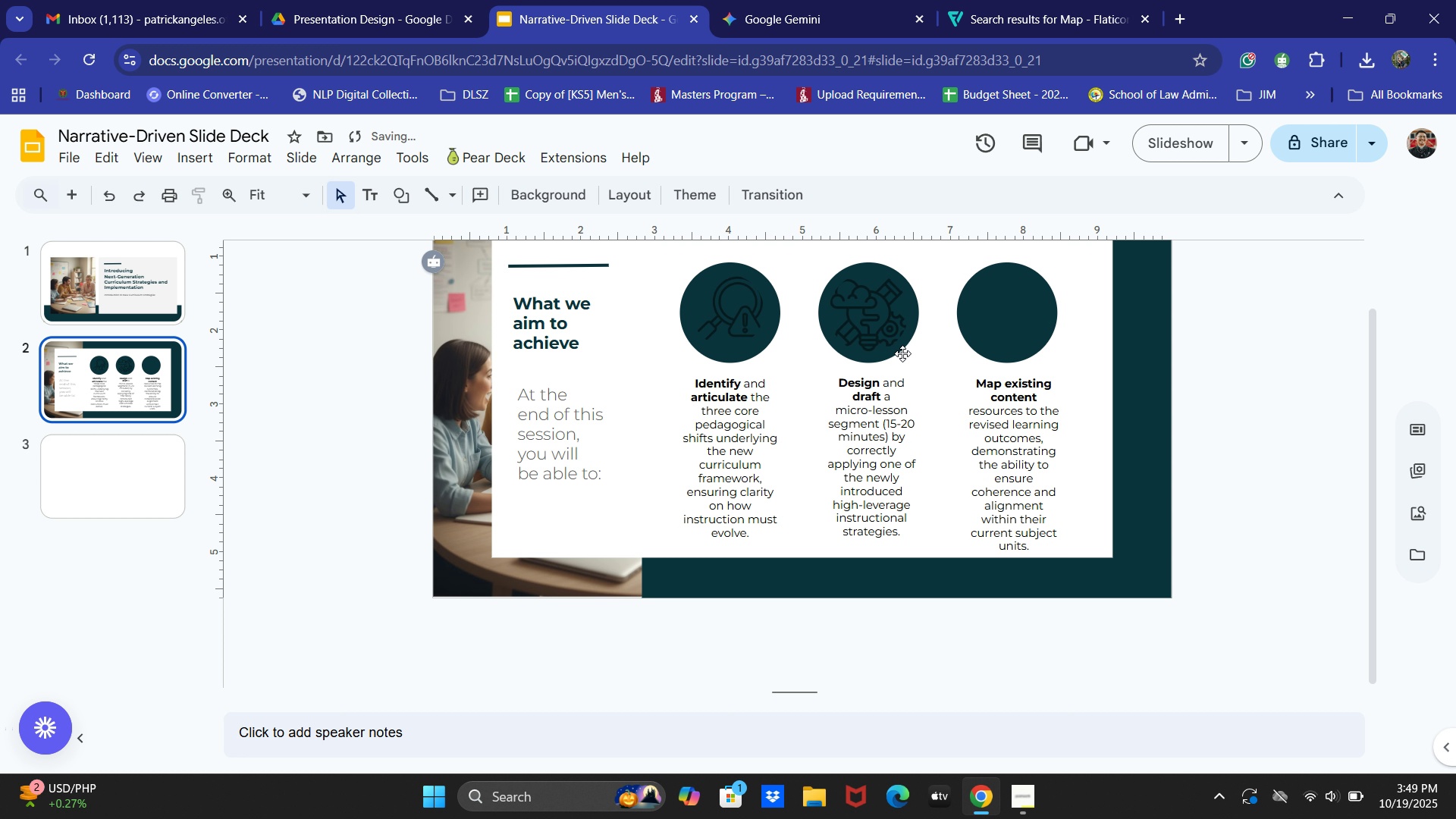 
key(Backspace)
 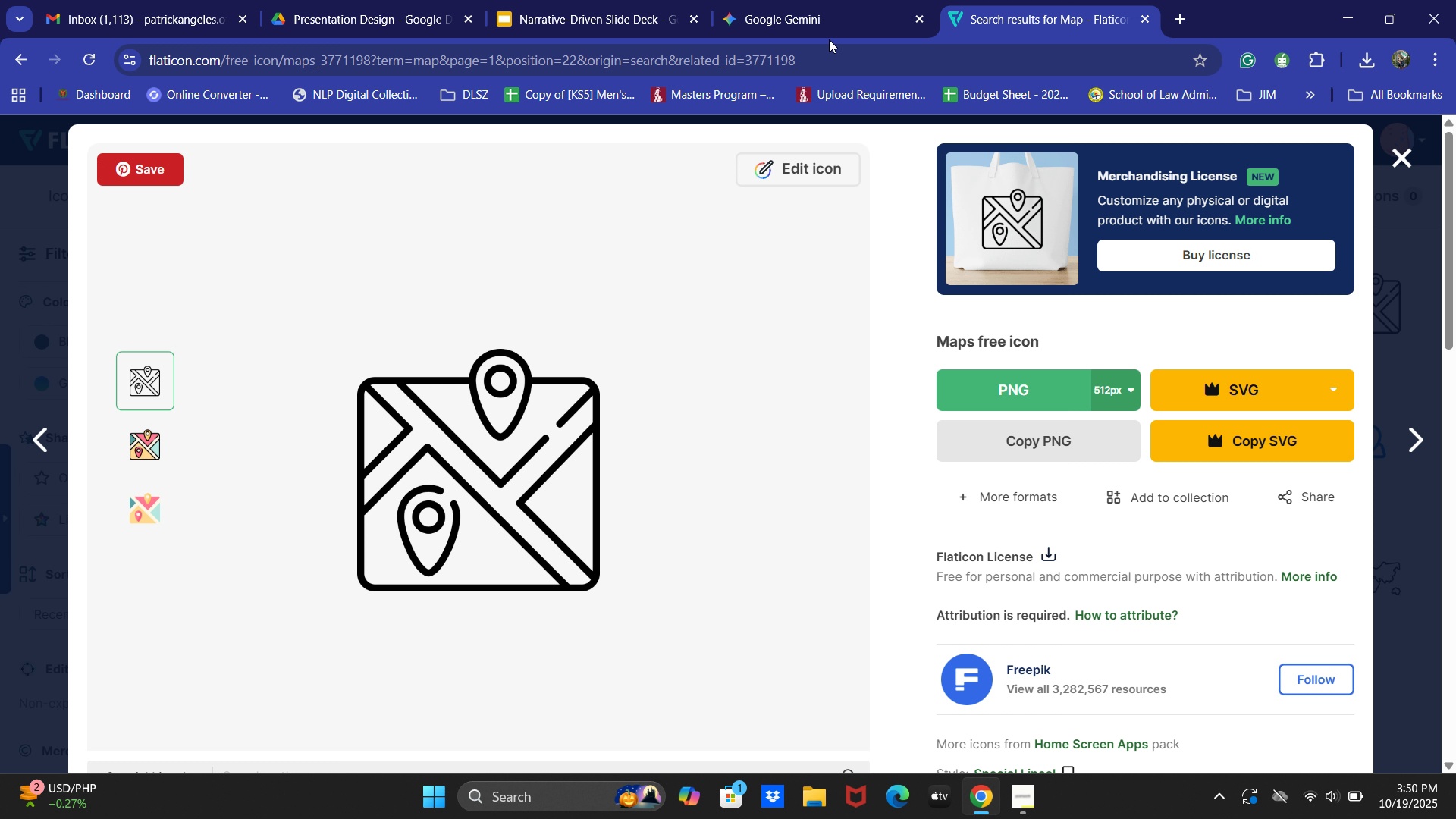 
wait(30.69)
 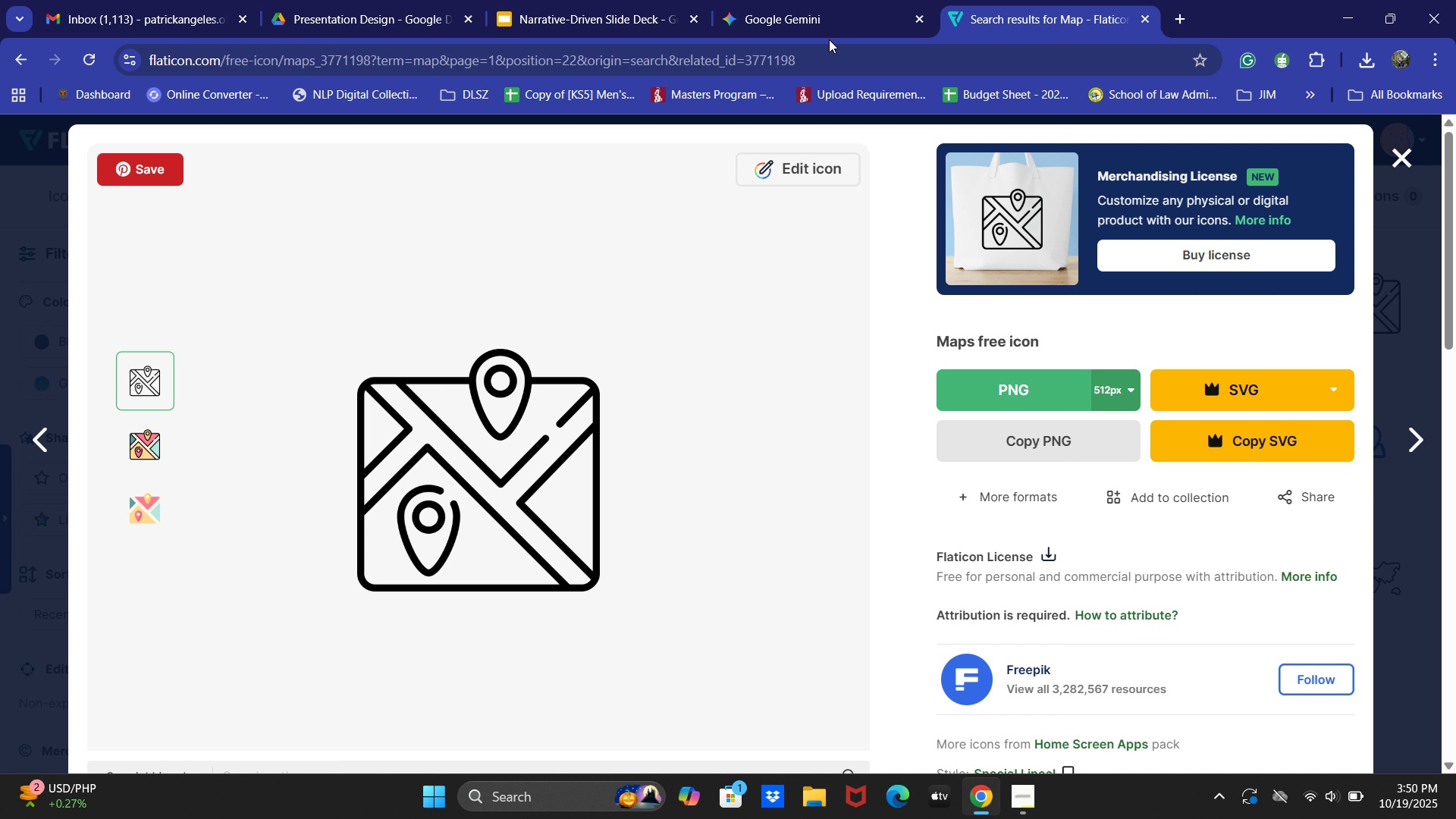 
left_click([1394, 146])
 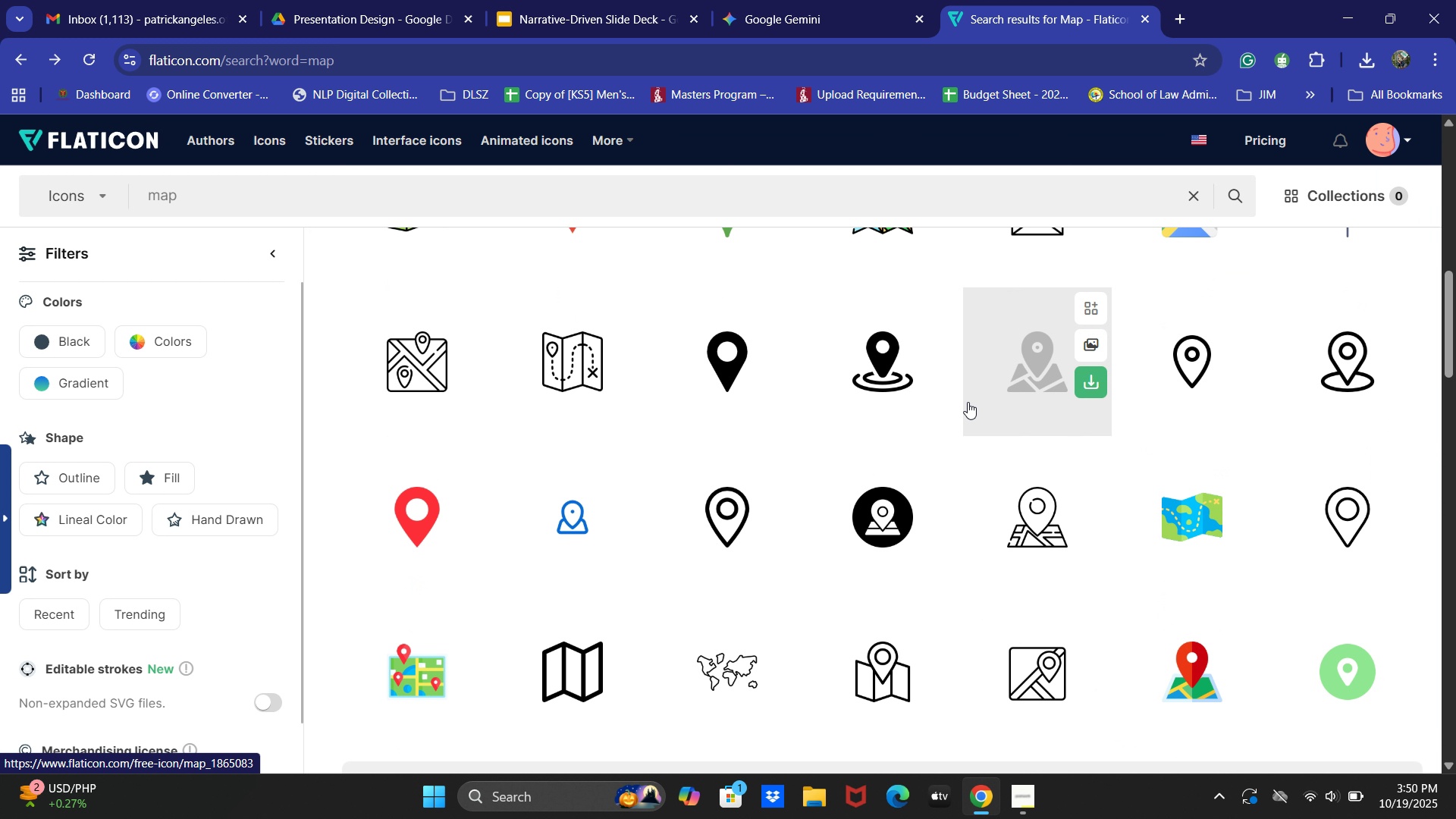 
scroll: coordinate [968, 402], scroll_direction: down, amount: 2.0
 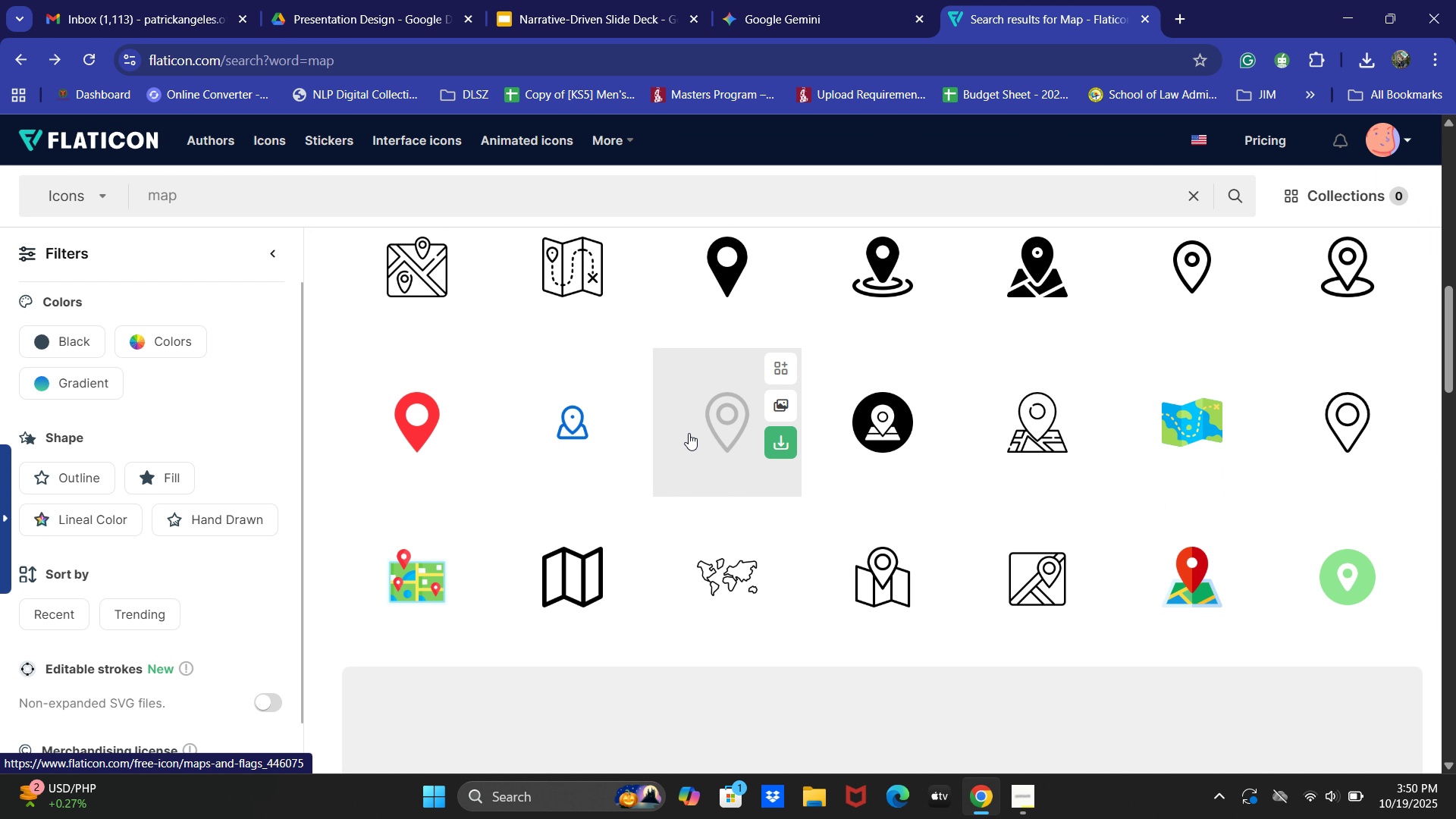 
left_click([689, 433])
 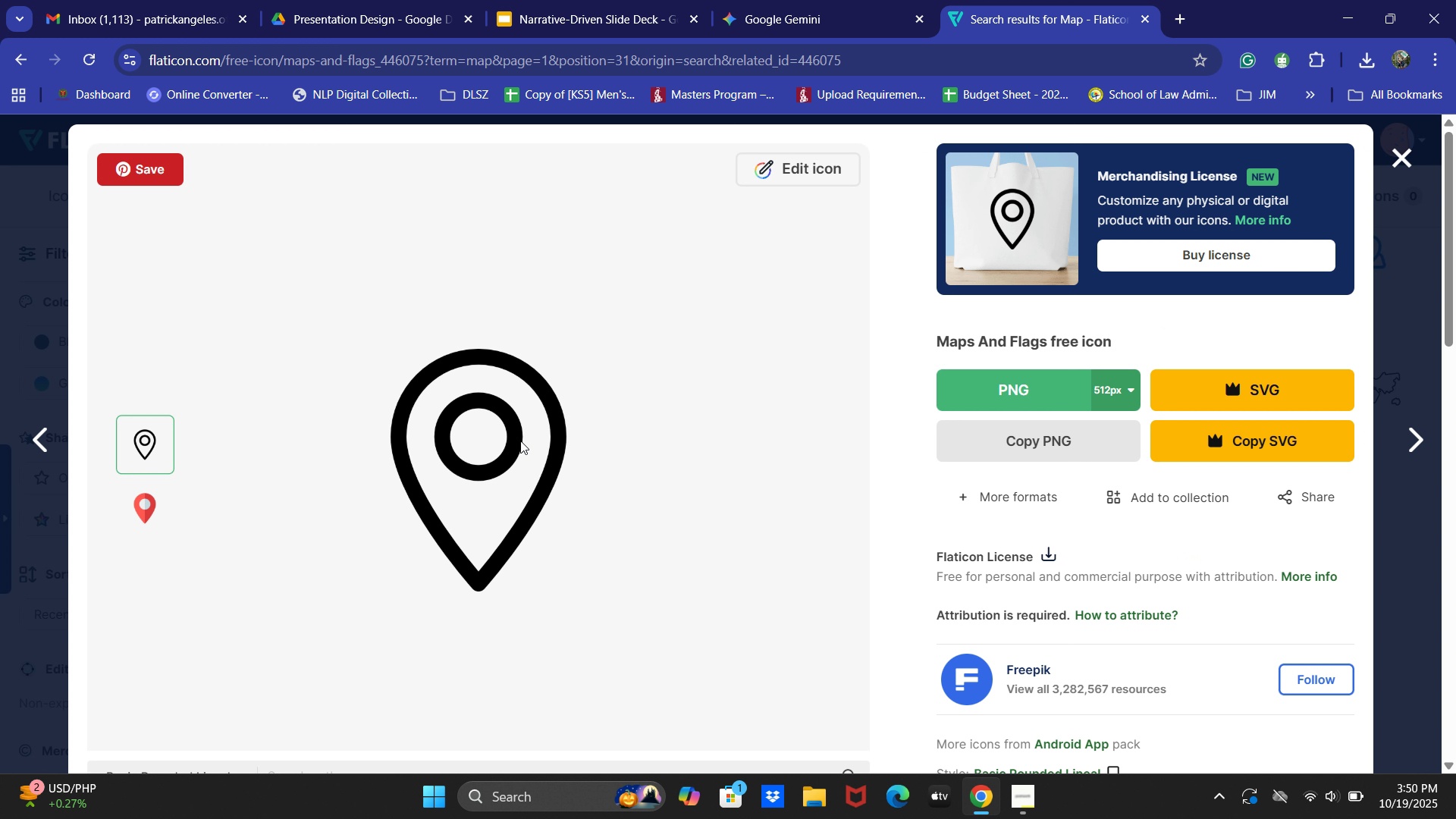 
right_click([520, 441])
 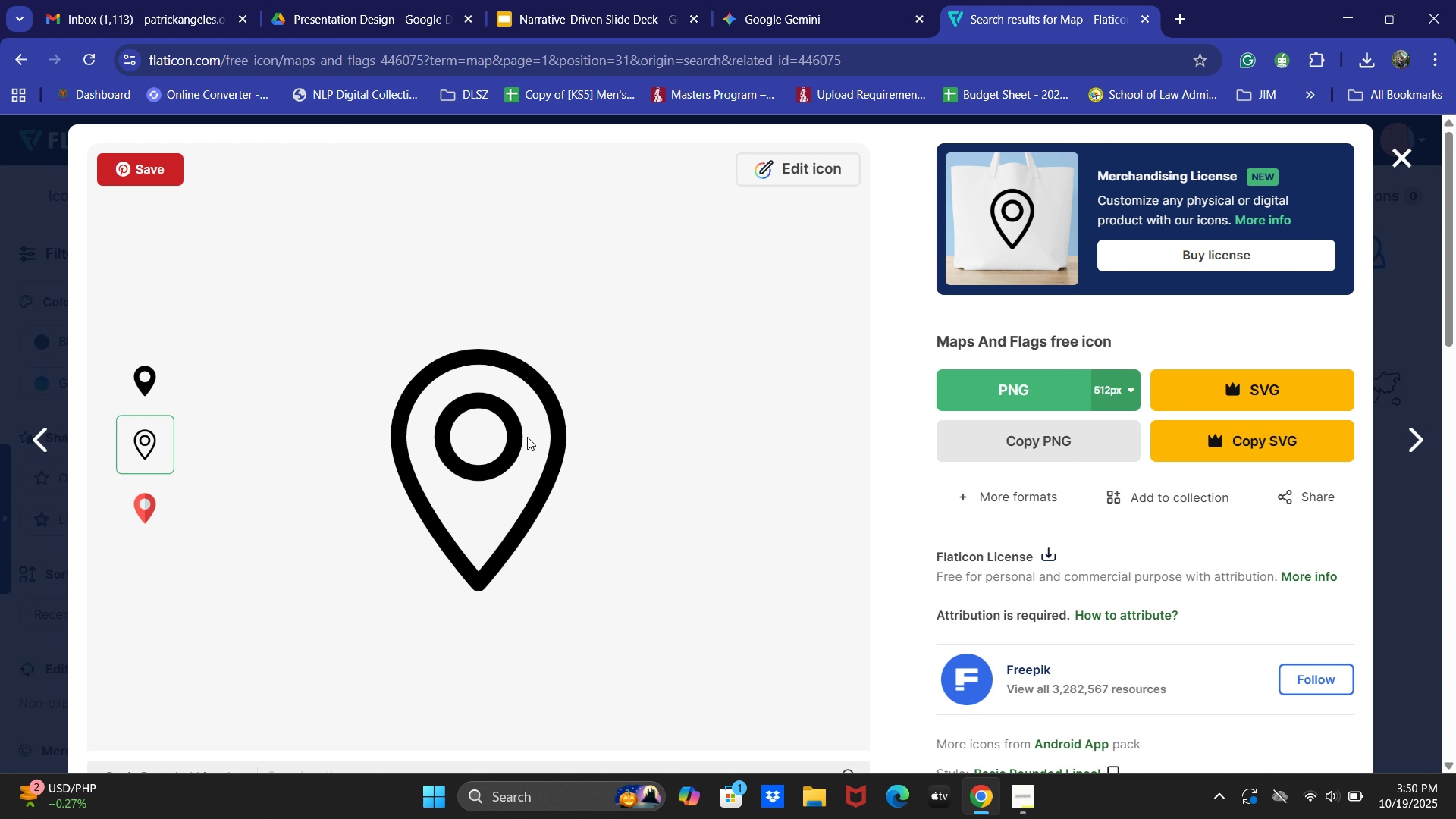 
right_click([520, 441])
 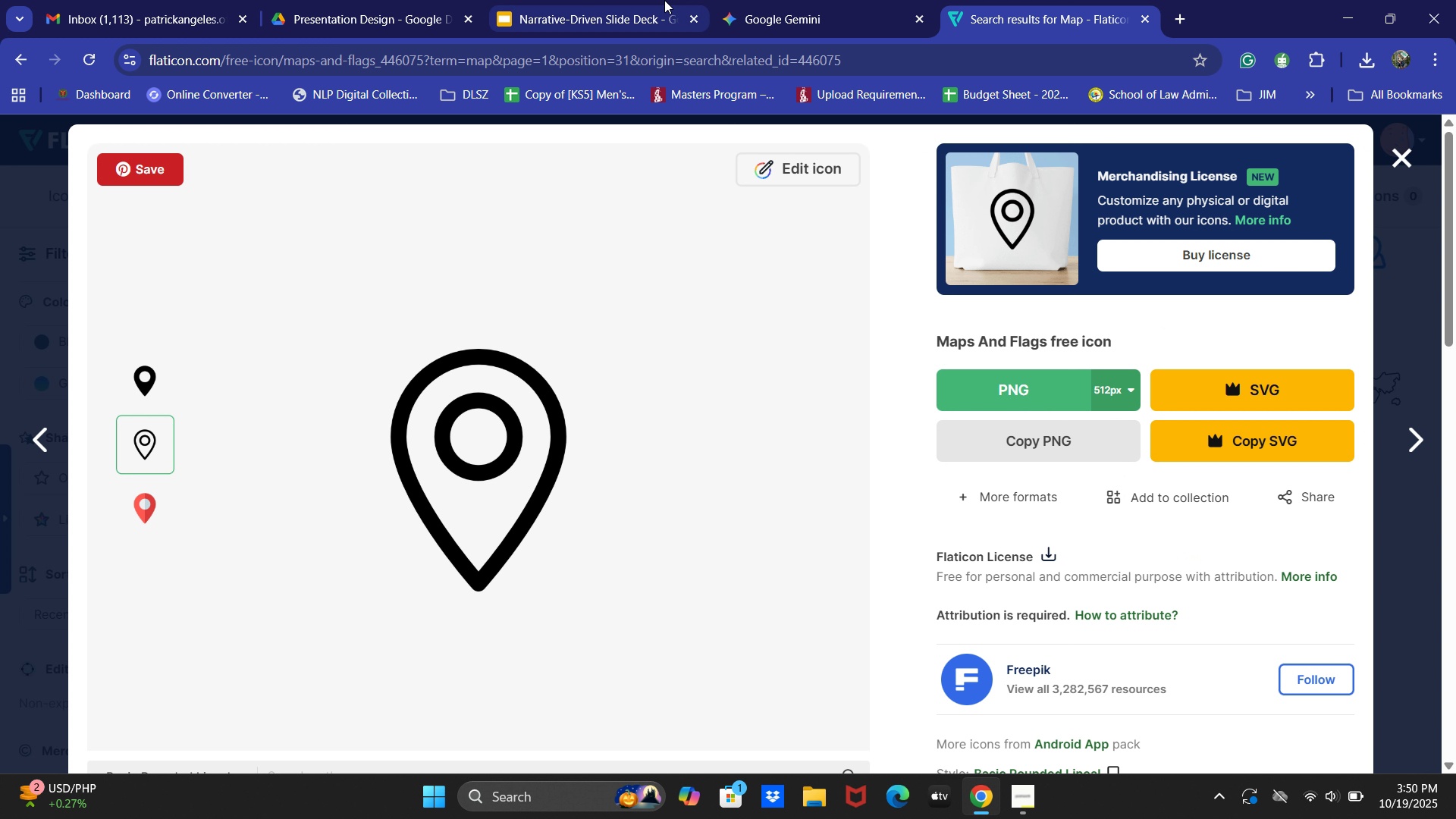 
left_click([585, 0])
 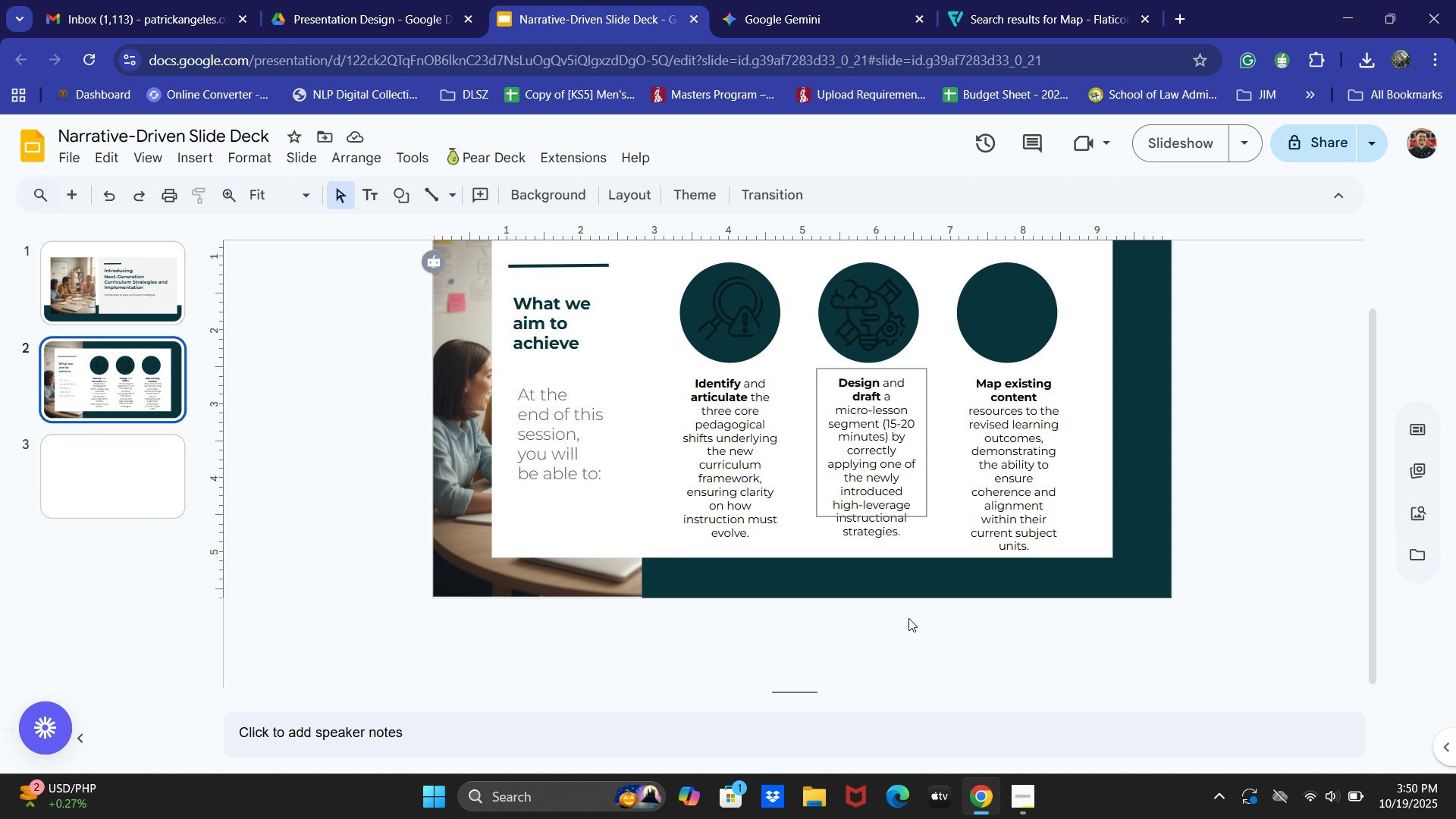 
key(Control+V)
 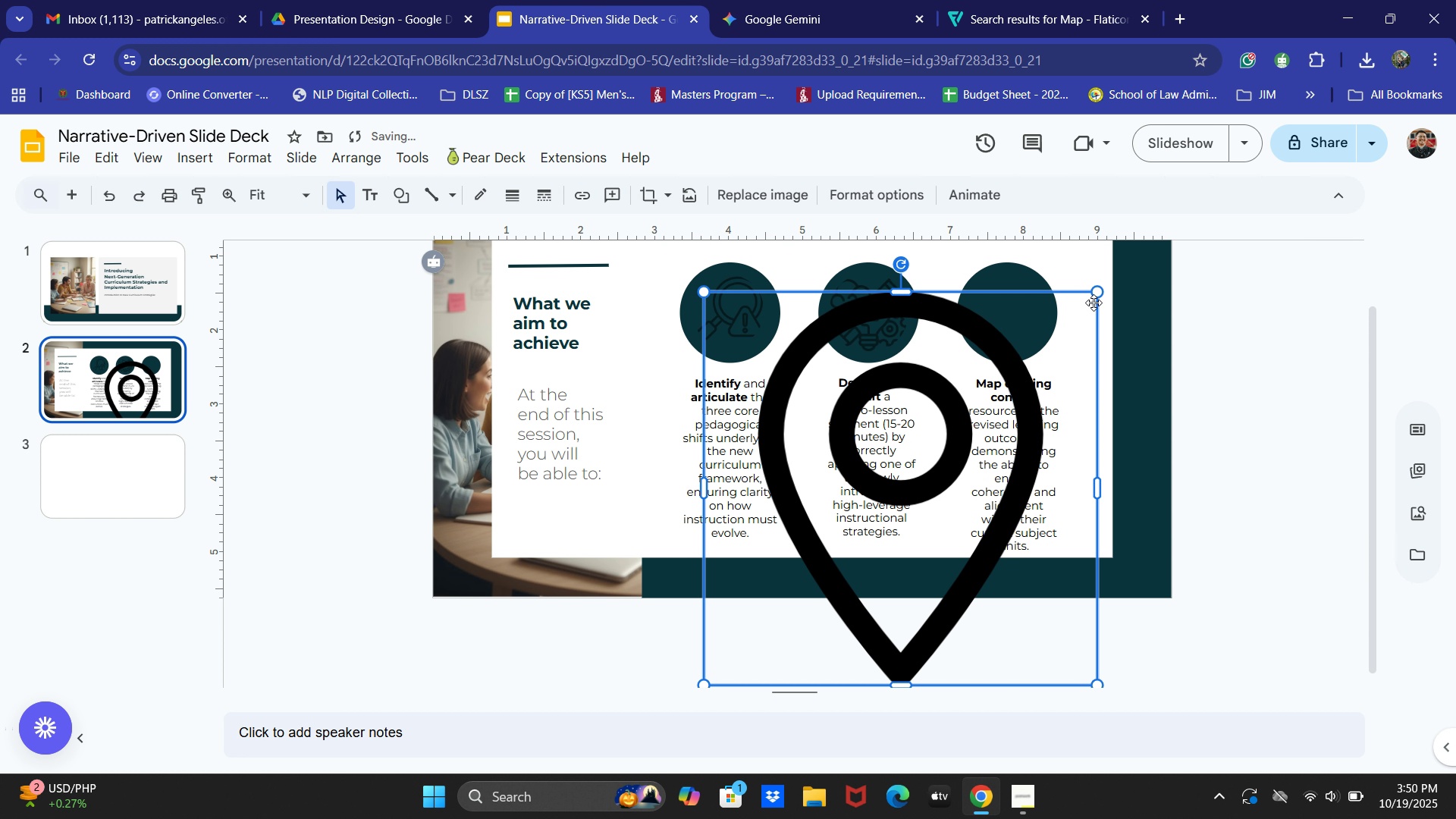 
left_click_drag(start_coordinate=[1094, 291], to_coordinate=[784, 640])
 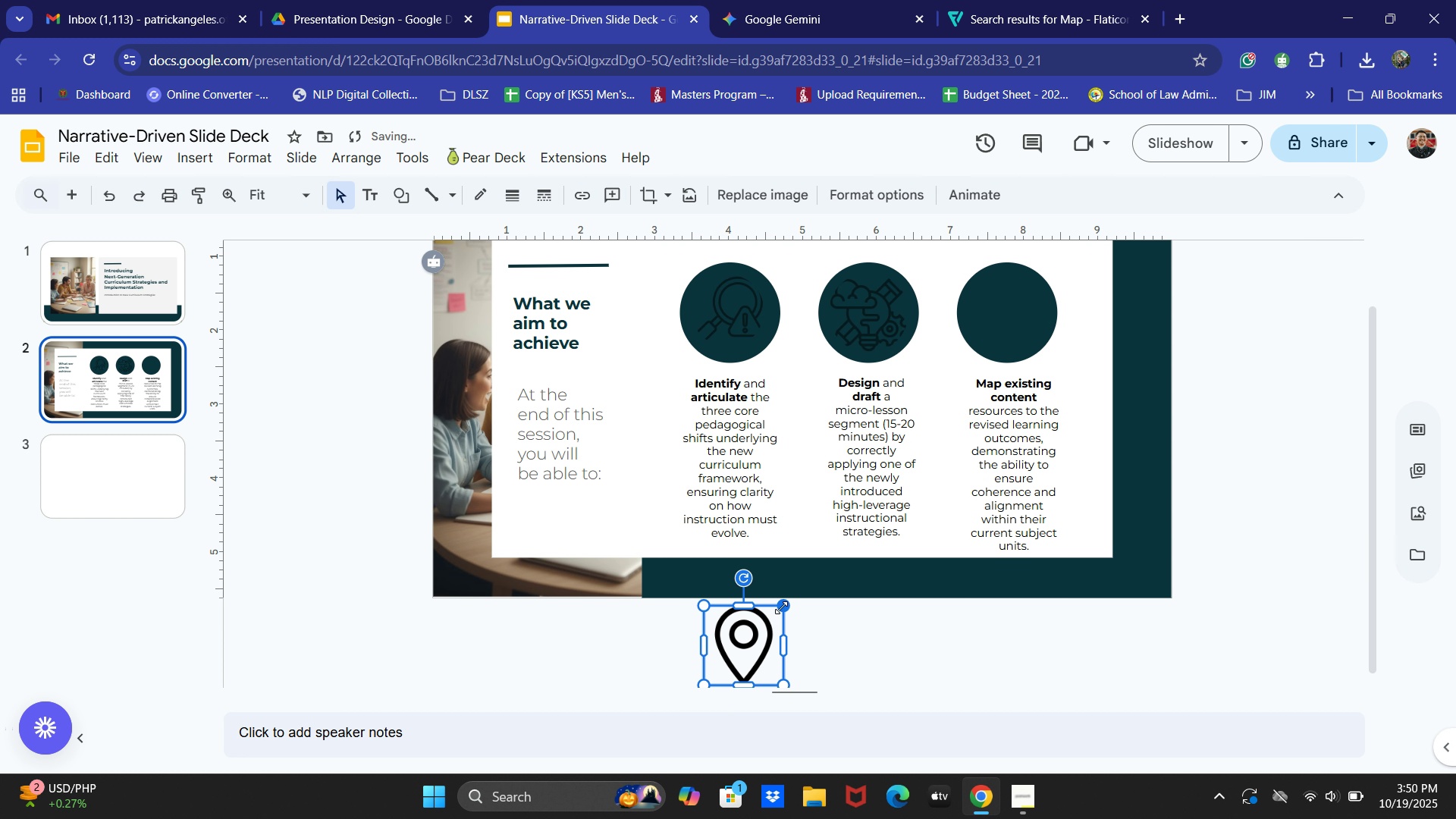 
left_click_drag(start_coordinate=[782, 607], to_coordinate=[759, 643])
 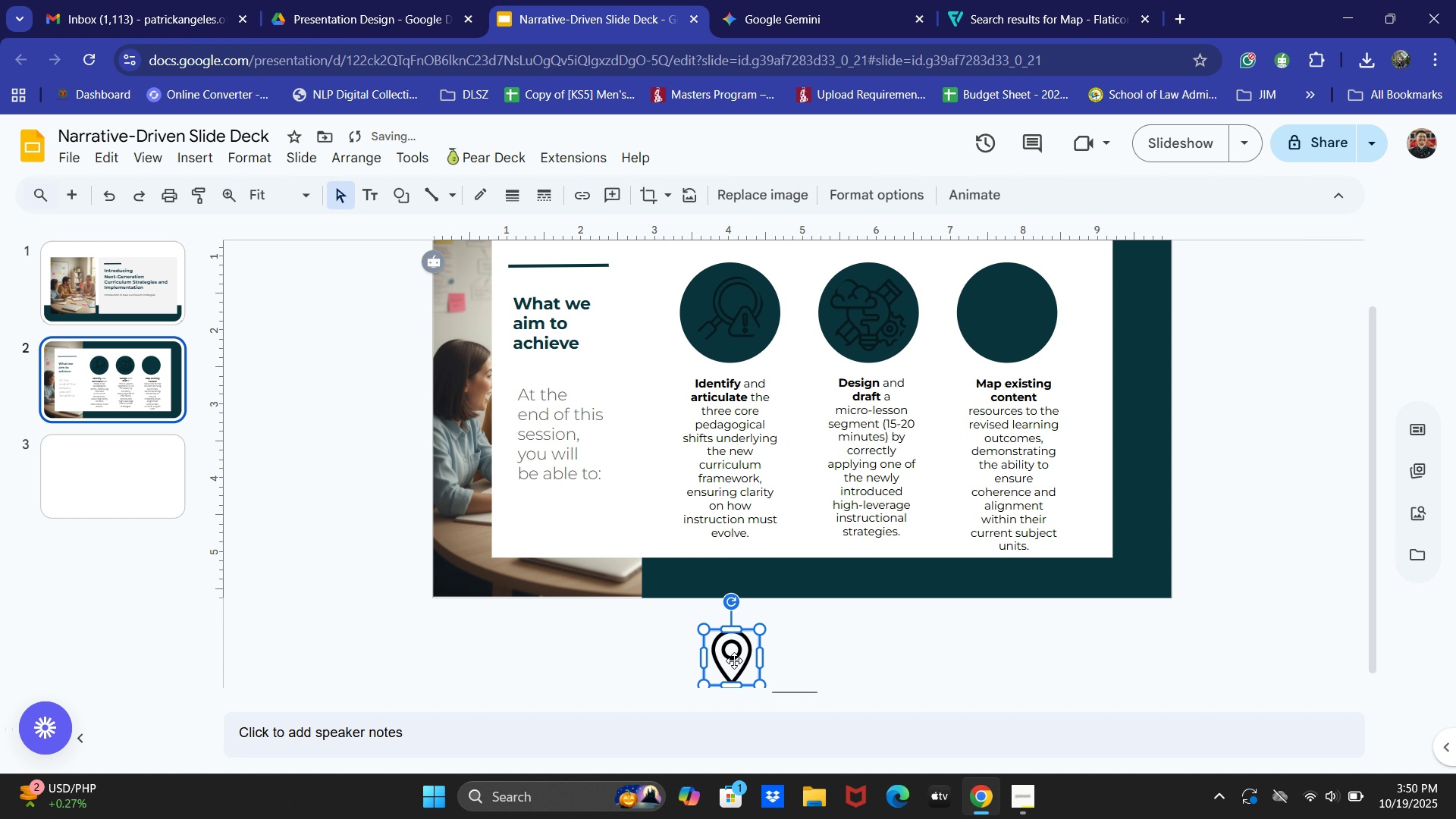 
left_click_drag(start_coordinate=[734, 661], to_coordinate=[1016, 315])
 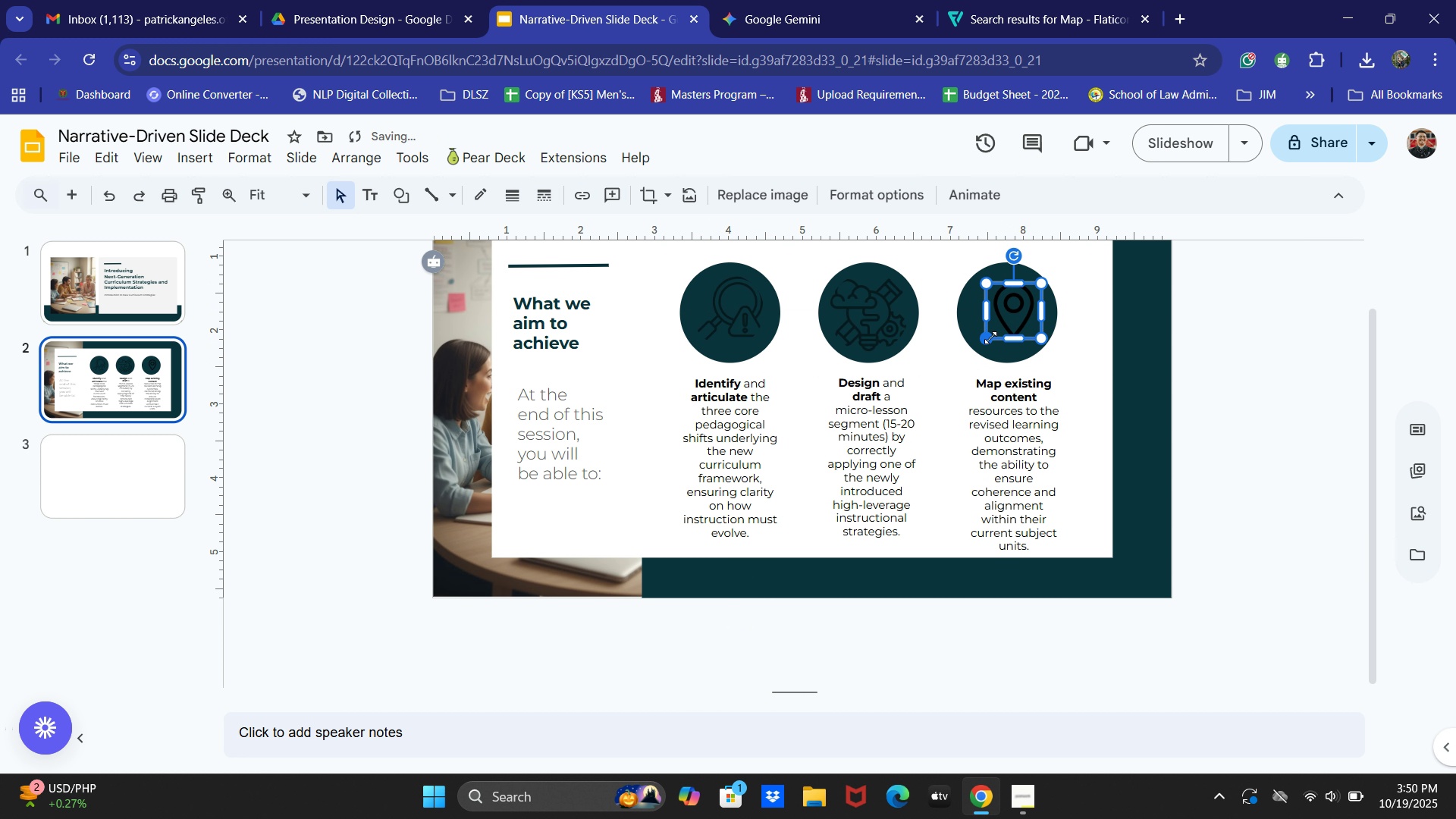 
left_click_drag(start_coordinate=[990, 337], to_coordinate=[982, 342])
 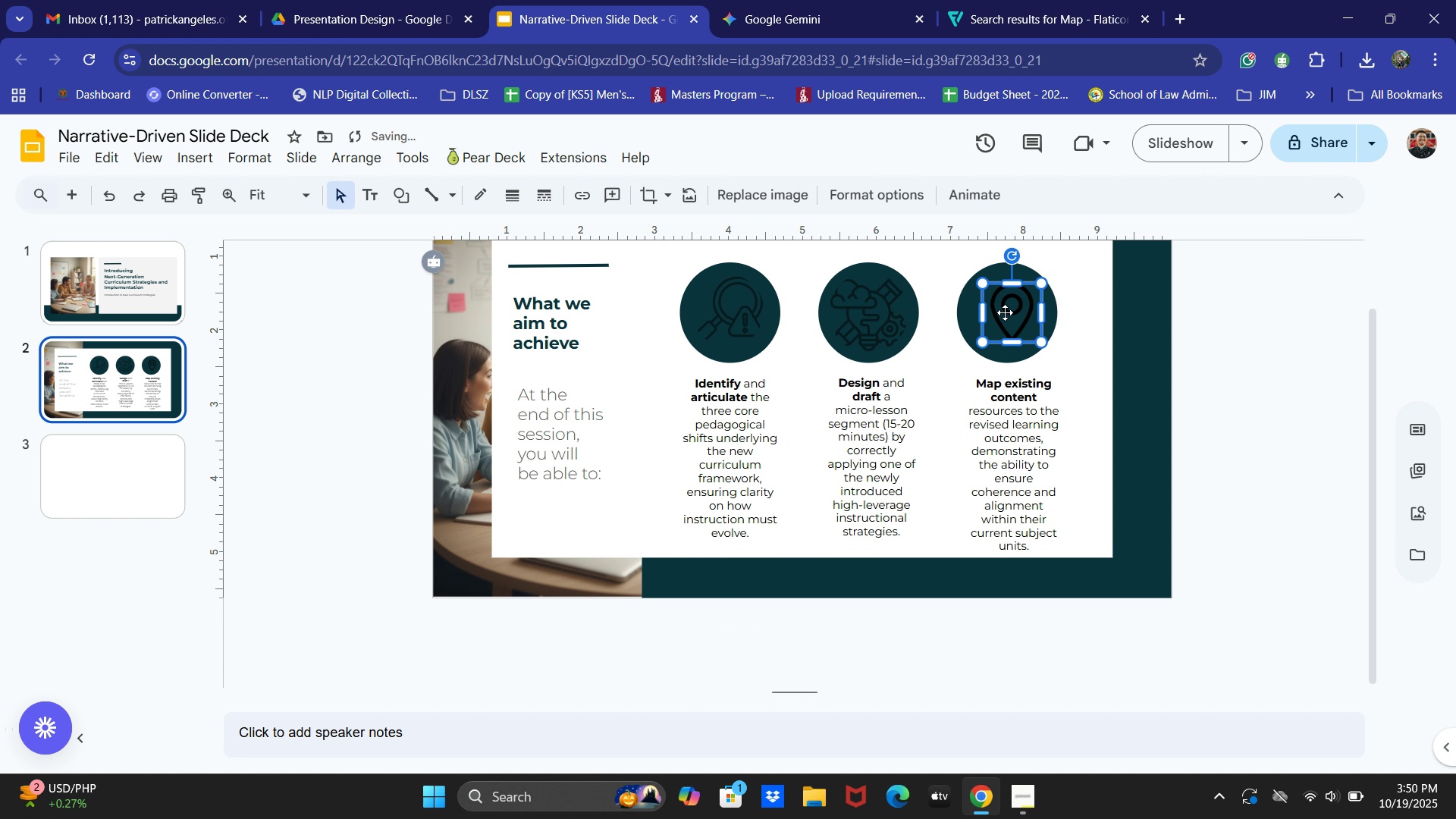 
mouse_move([1000, 339])
 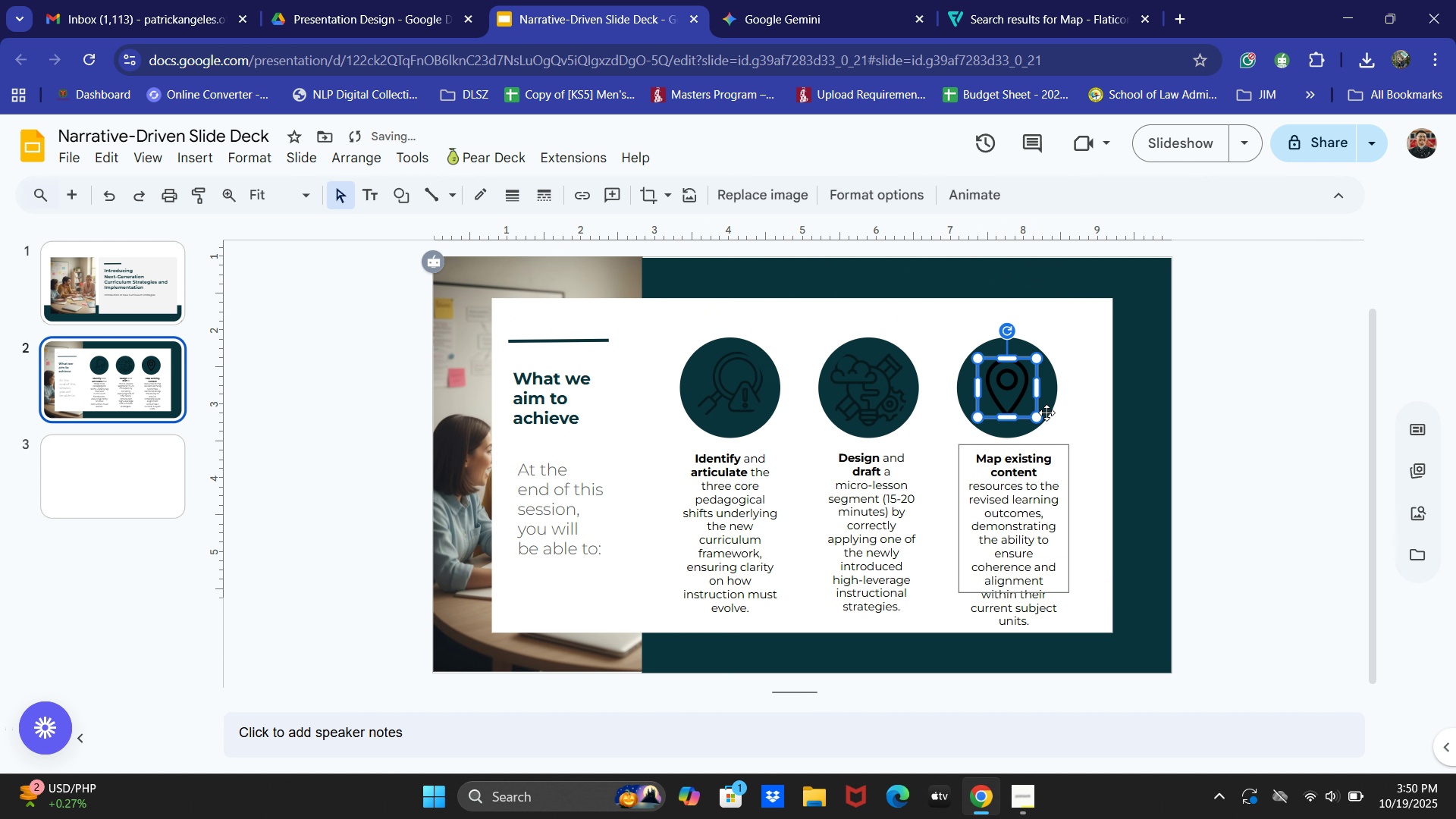 
scroll: coordinate [1046, 413], scroll_direction: up, amount: 2.0
 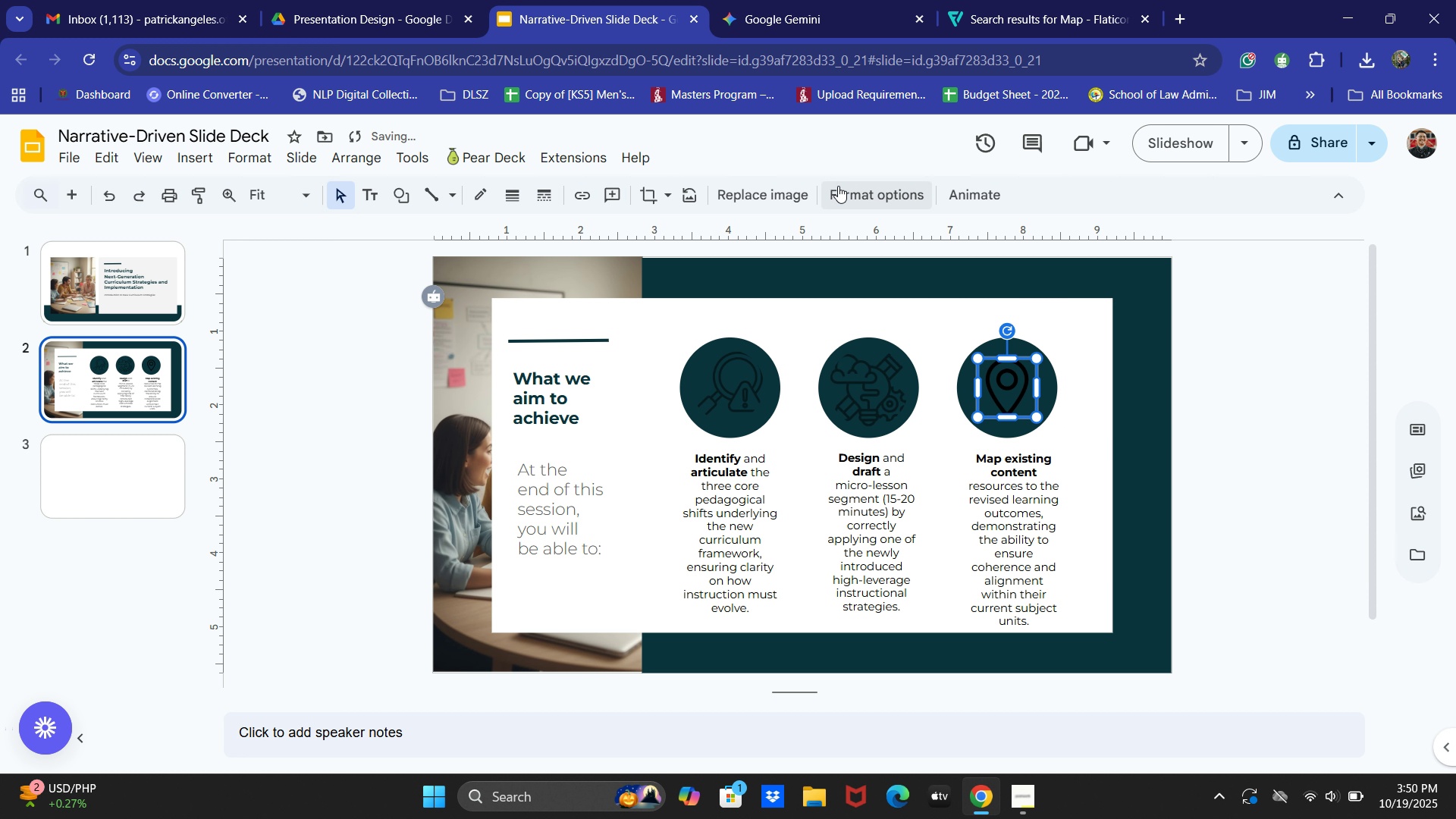 
left_click([838, 186])
 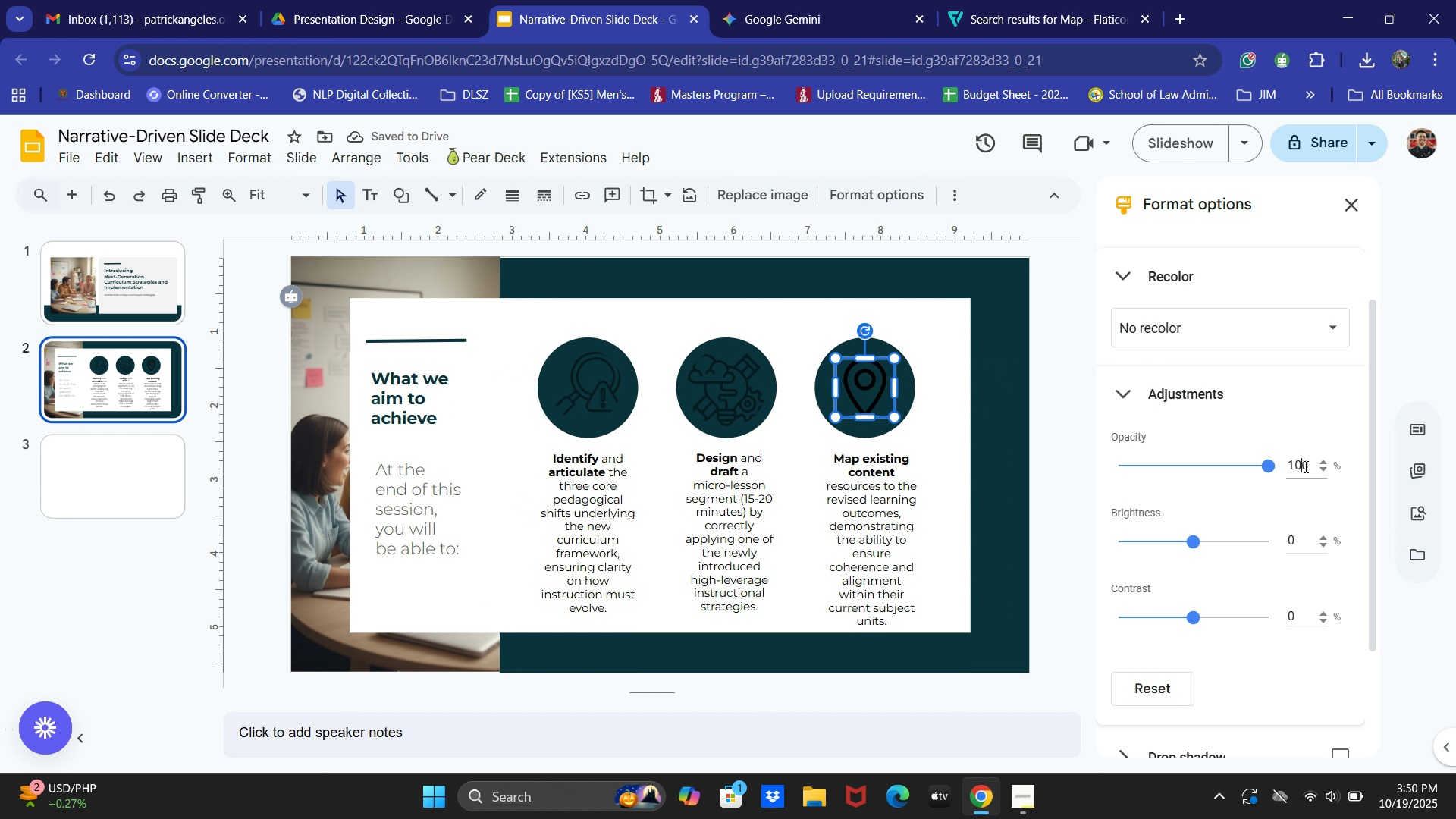 
double_click([1304, 466])
 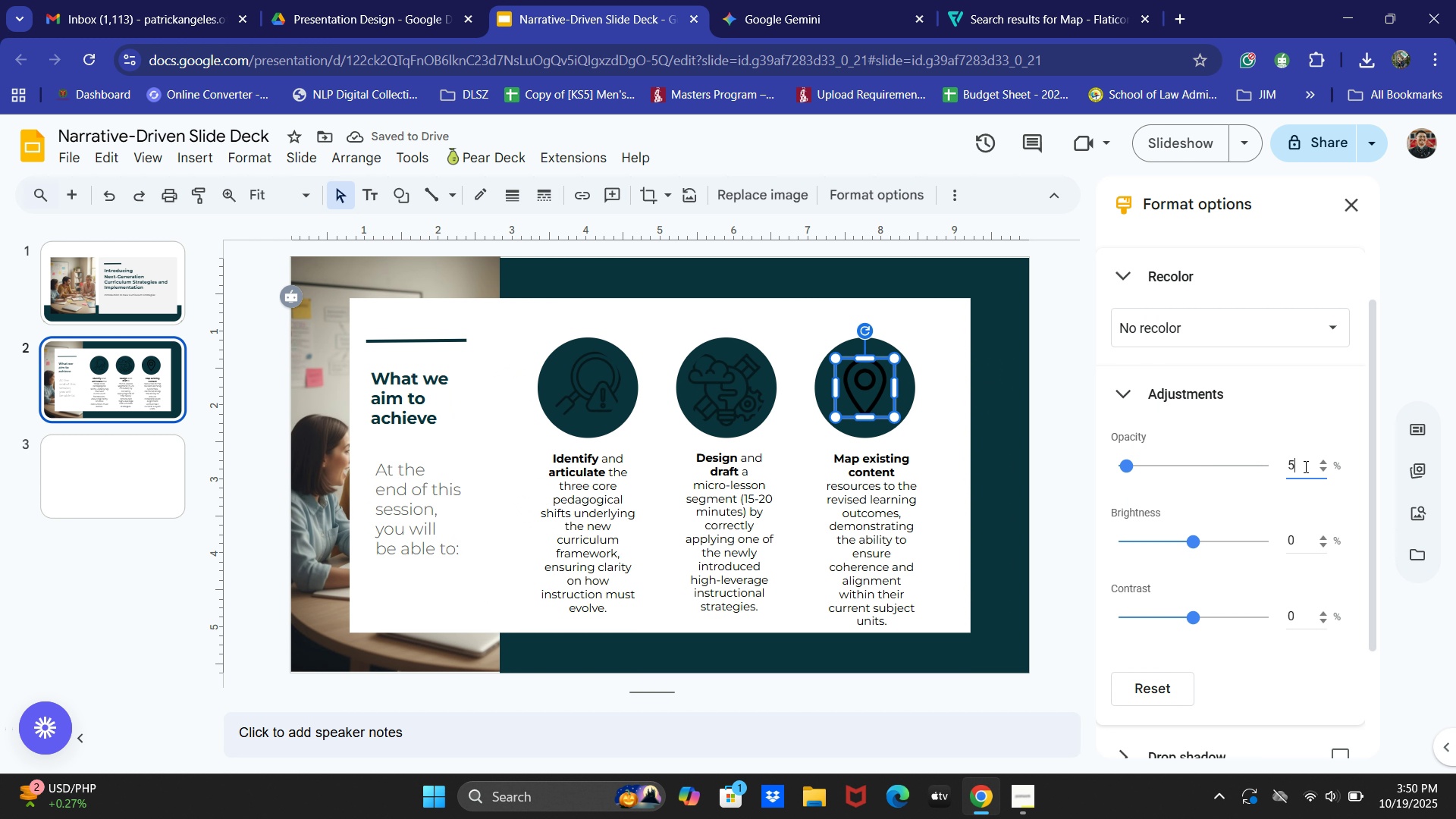 
key(Numpad5)
 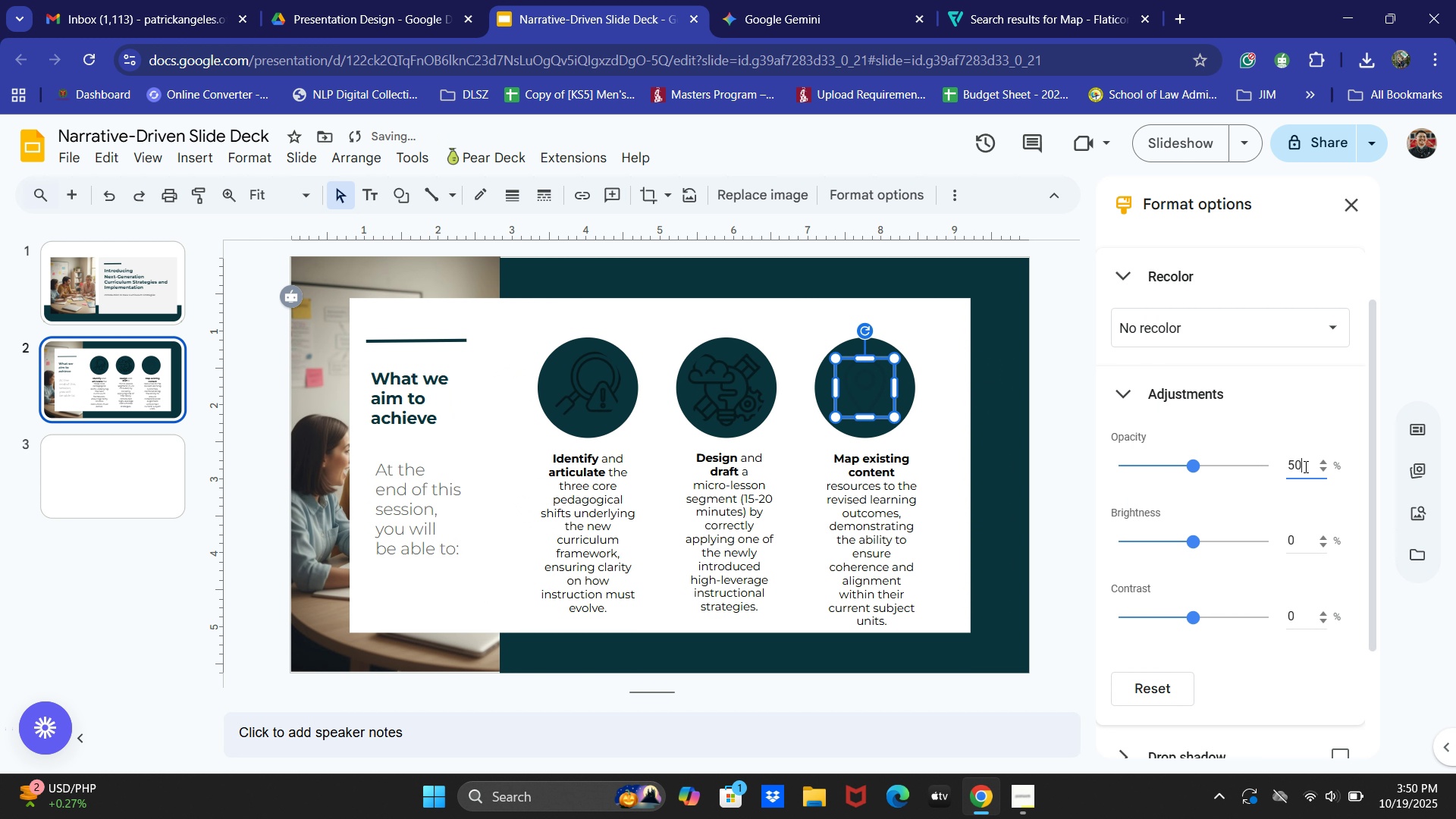 
key(Numpad0)
 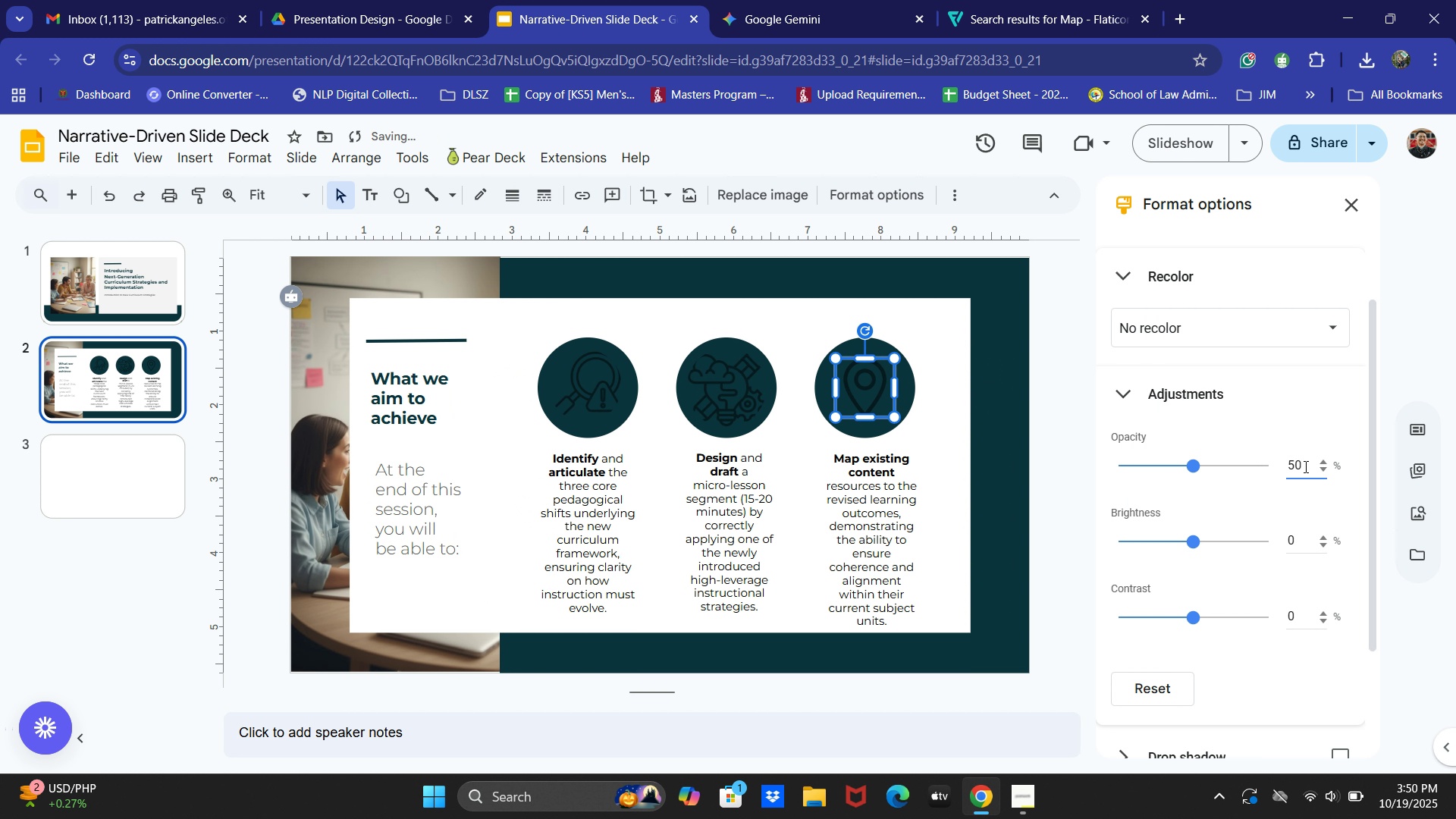 
key(NumpadEnter)